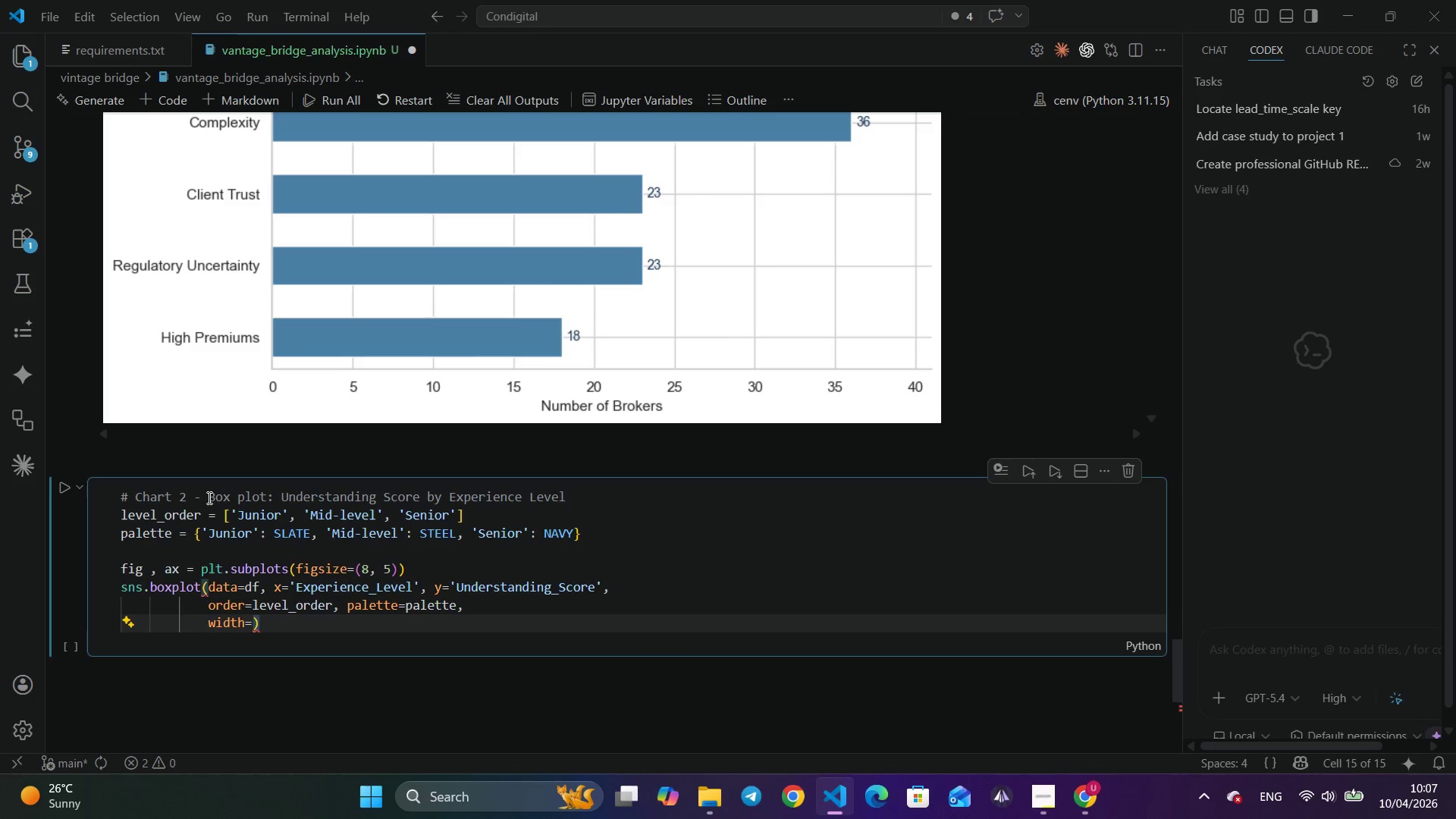 
type(0.5, linei)
 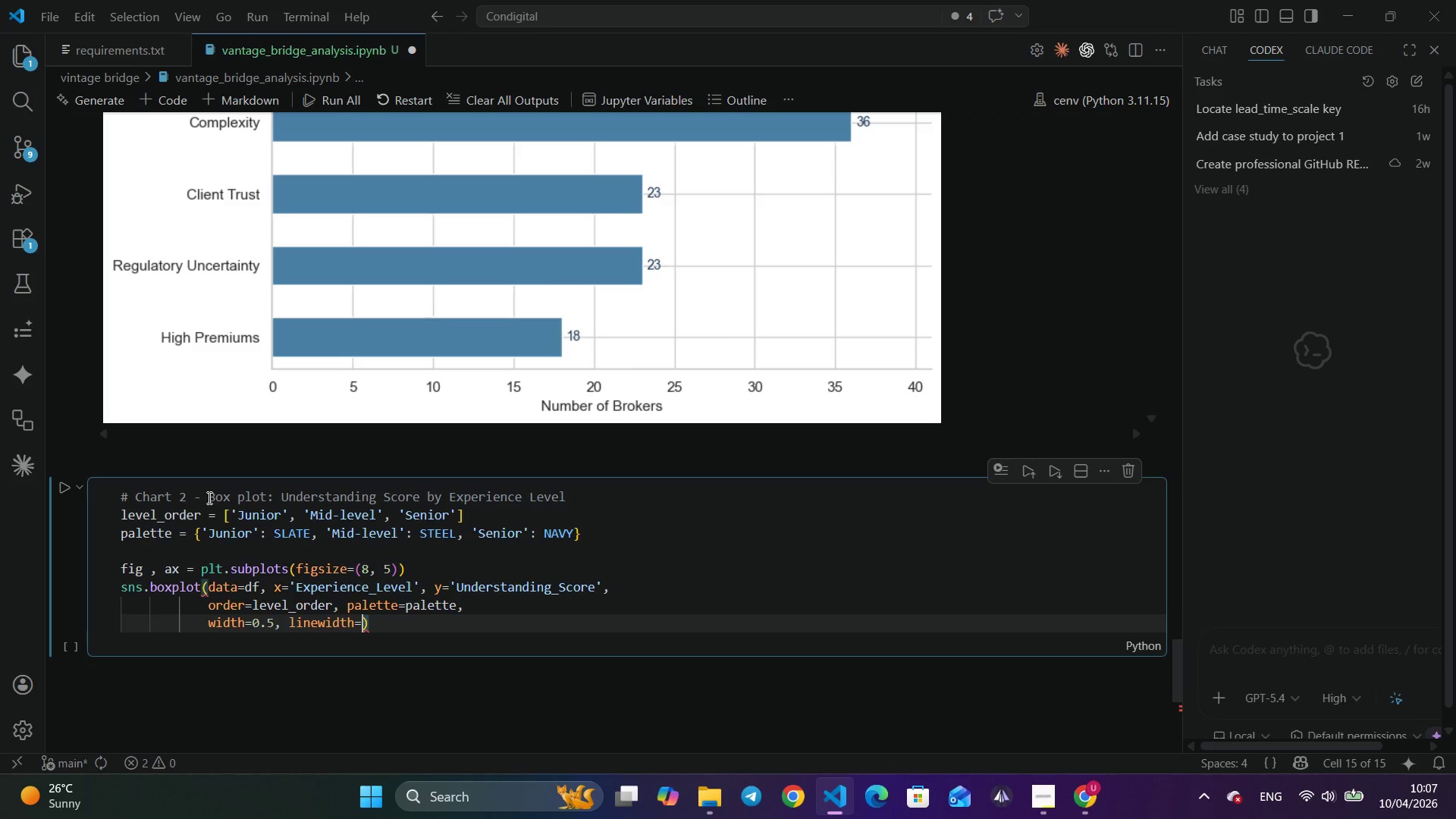 
key(Enter)
 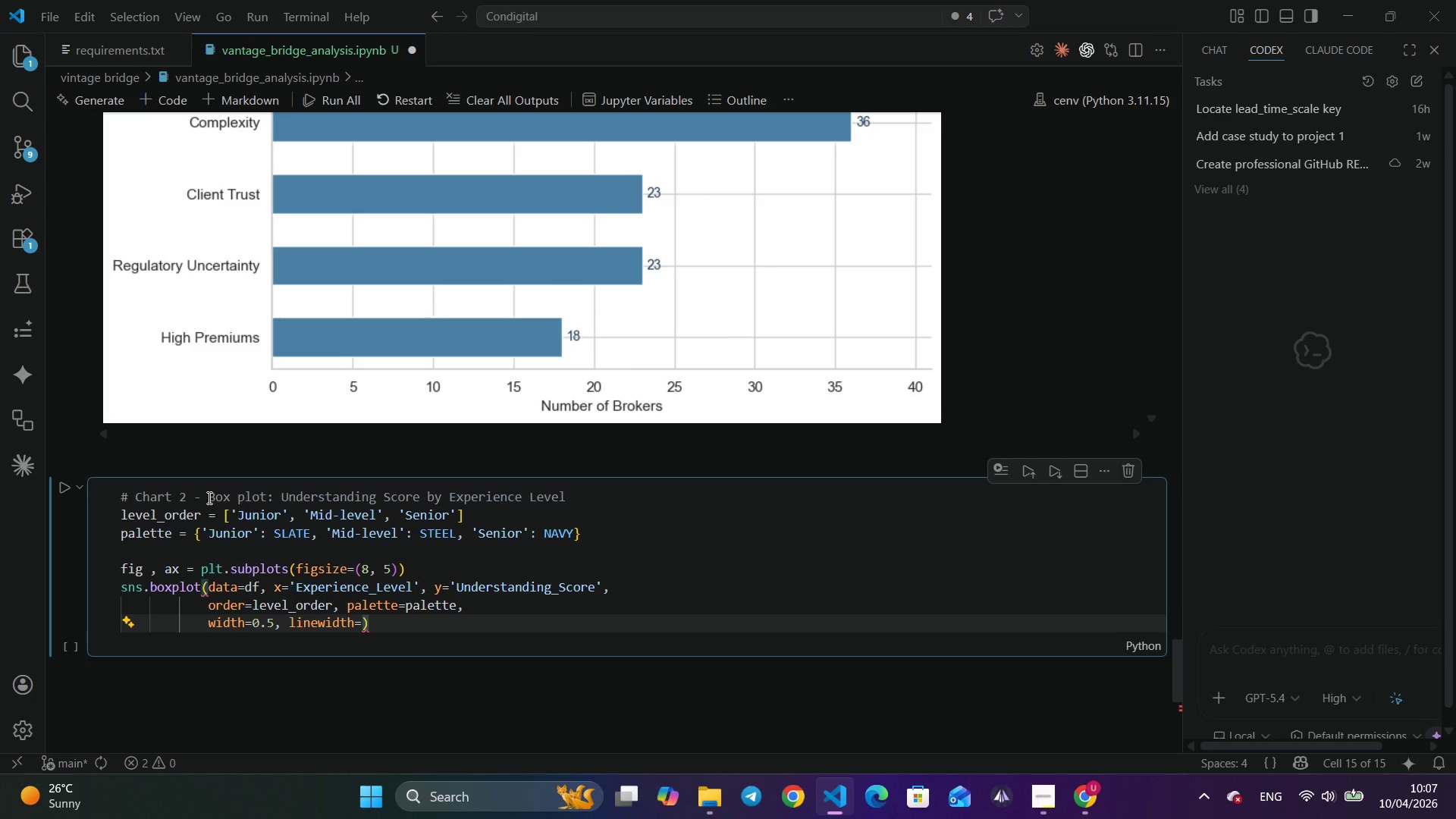 
type(1.2, ax)
 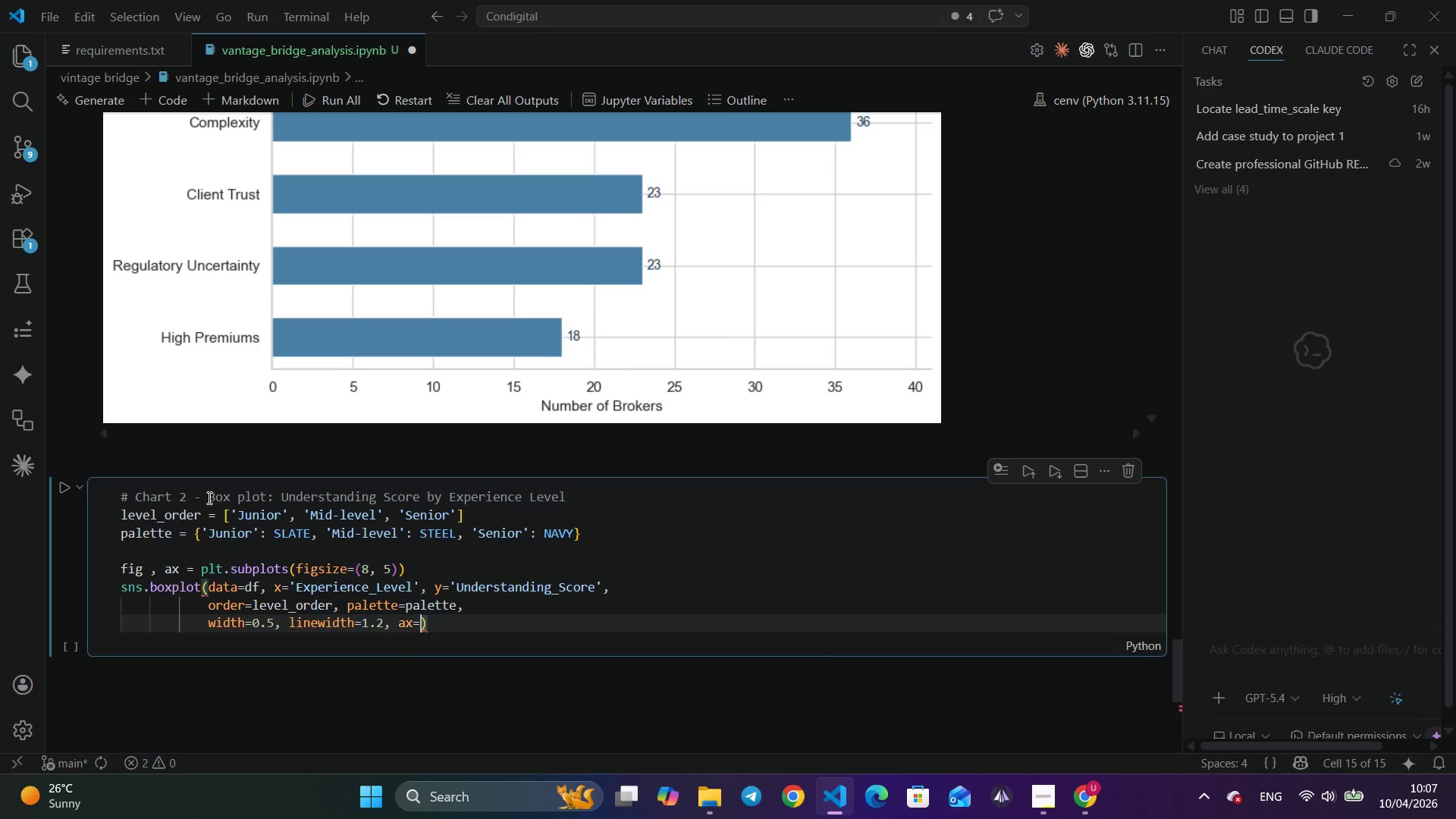 
key(Enter)
 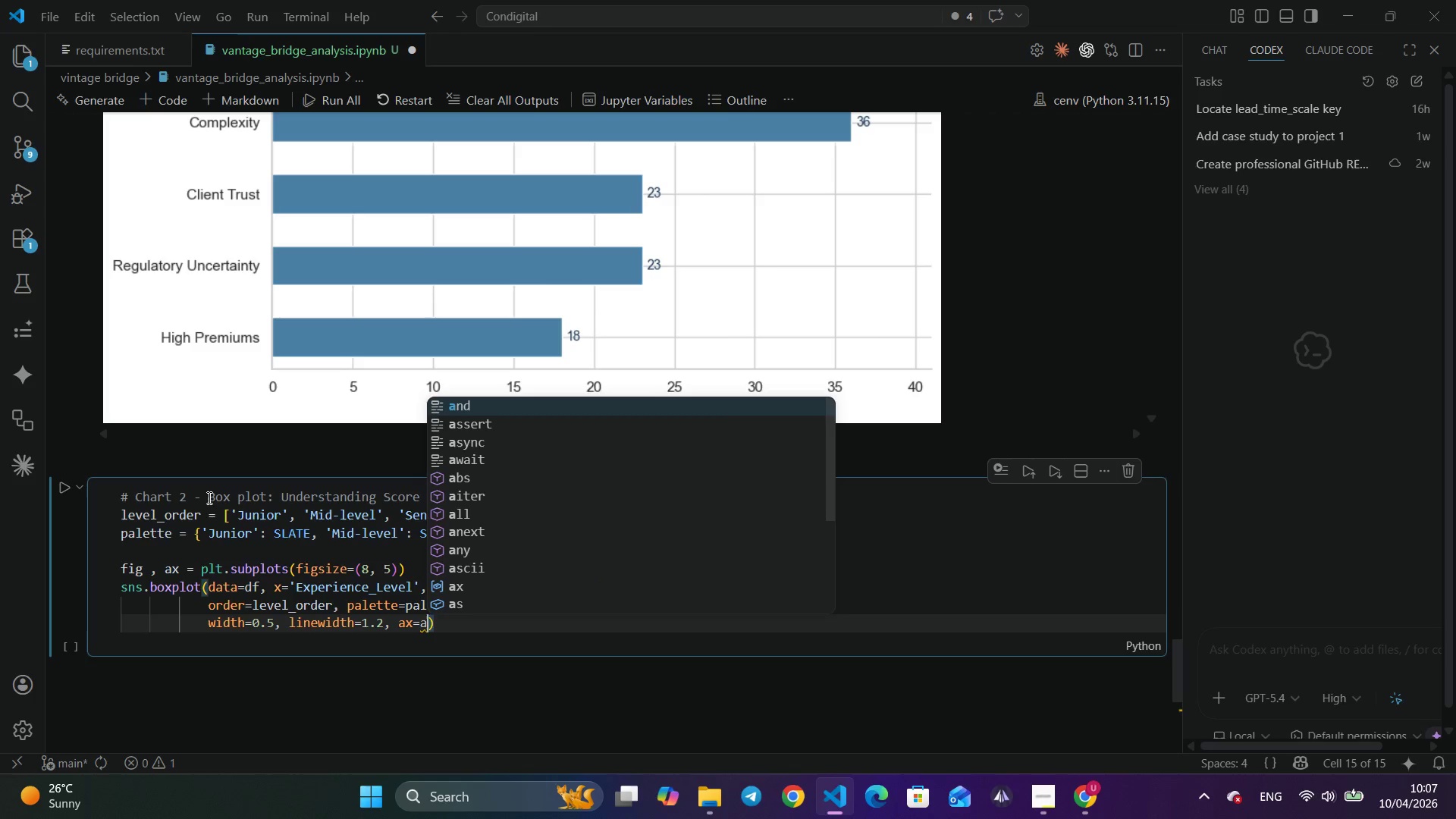 
type(ax)
 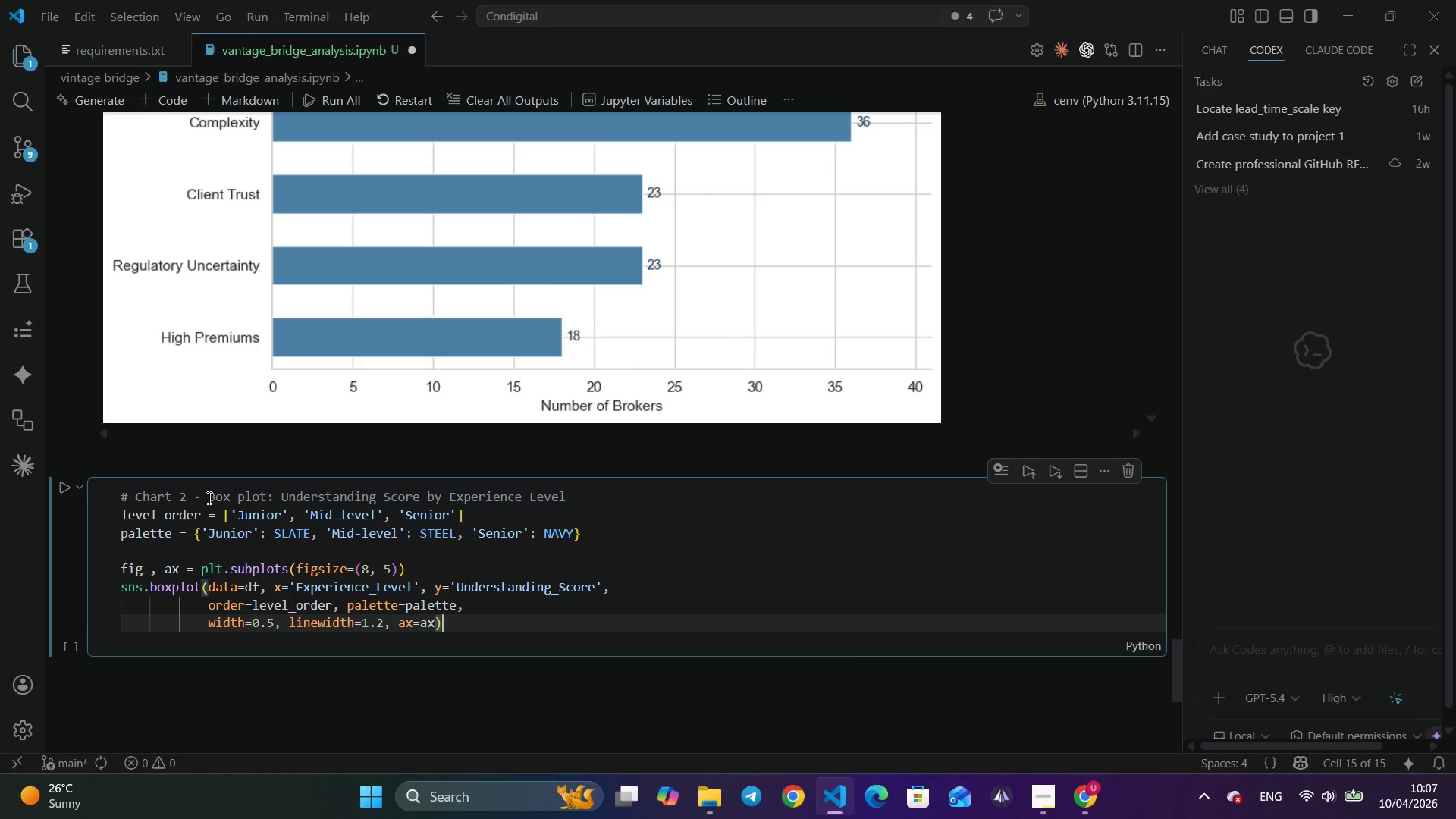 
key(ArrowRight)
 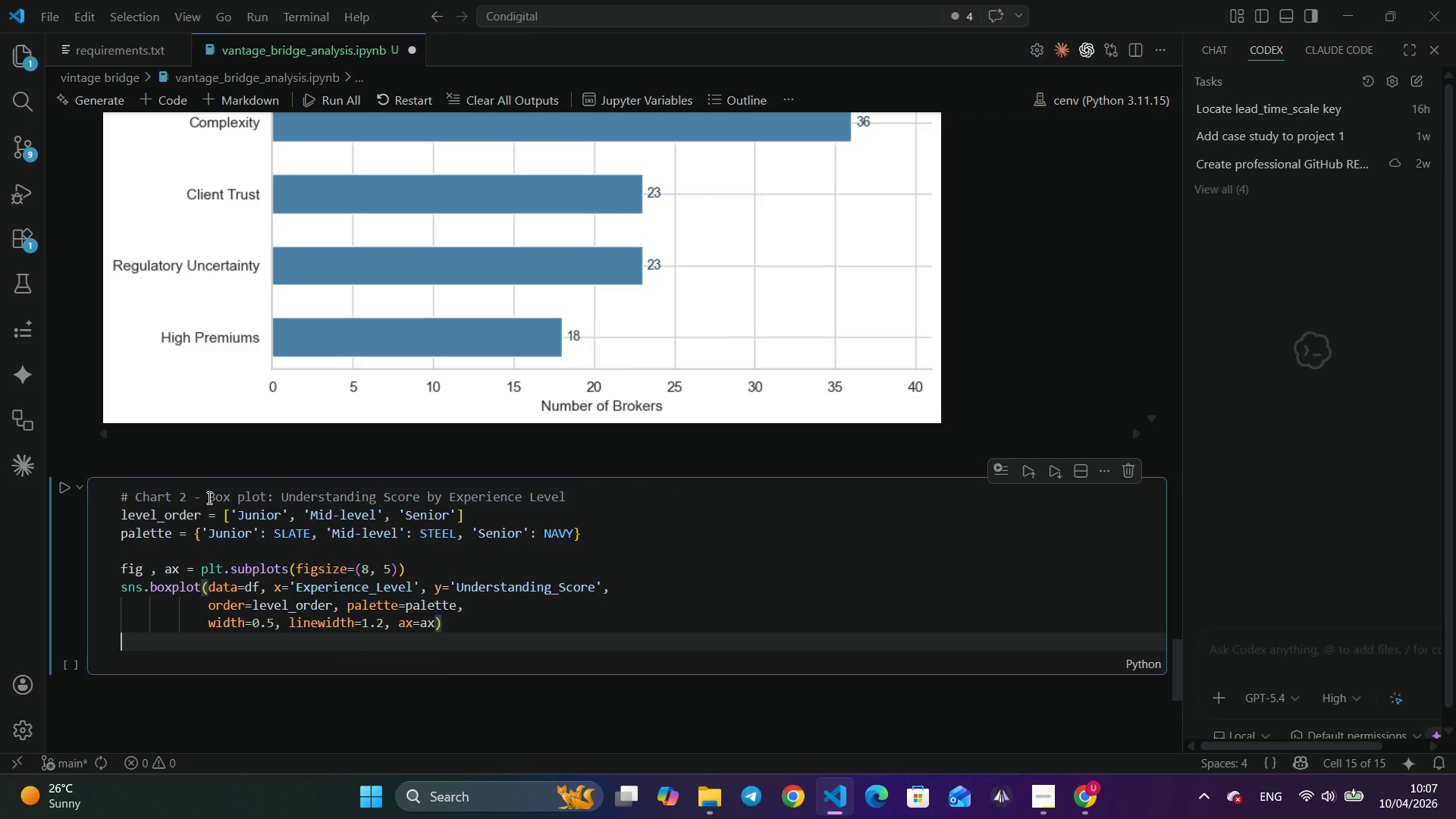 
key(Enter)
 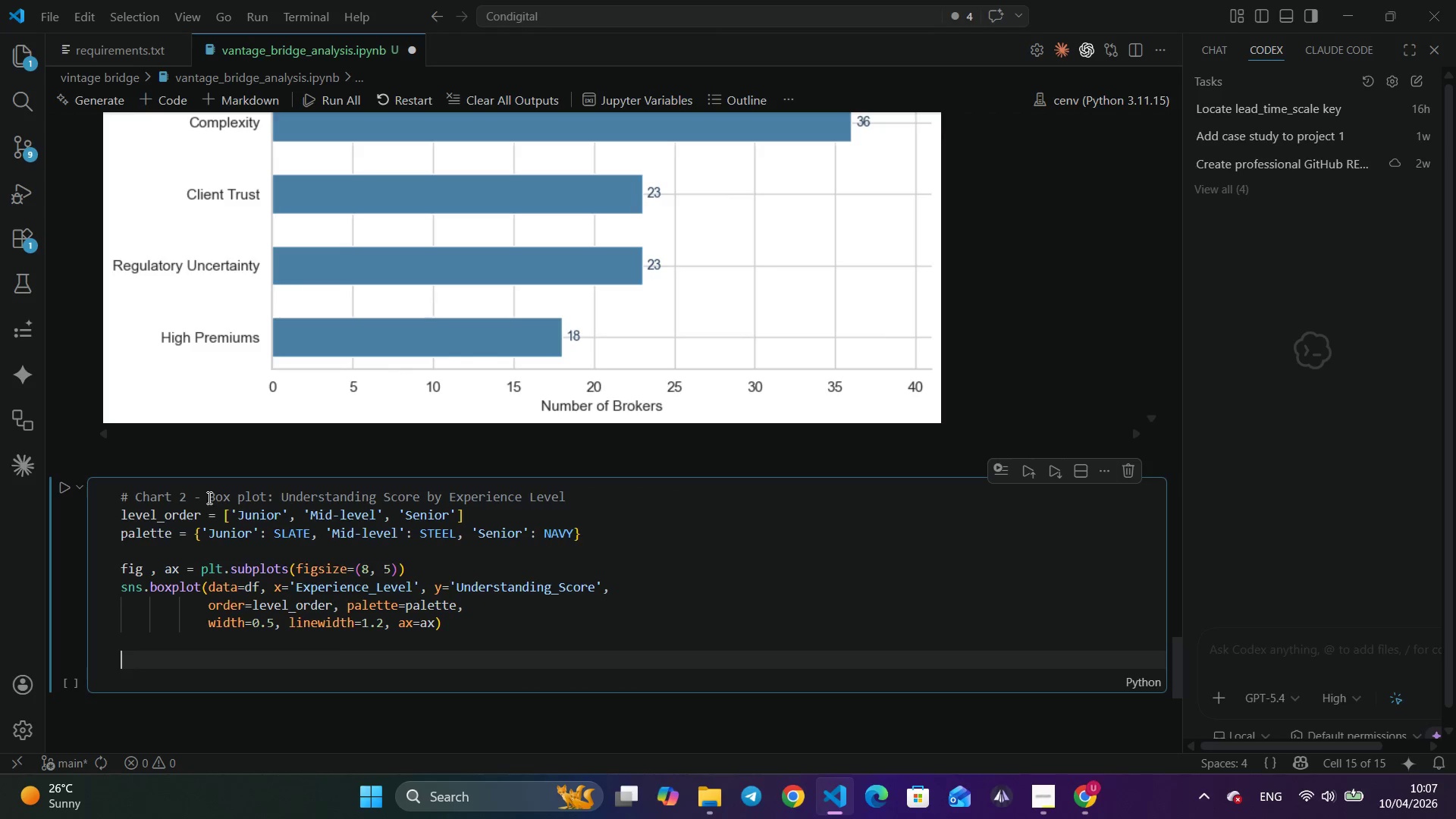 
key(Enter)
 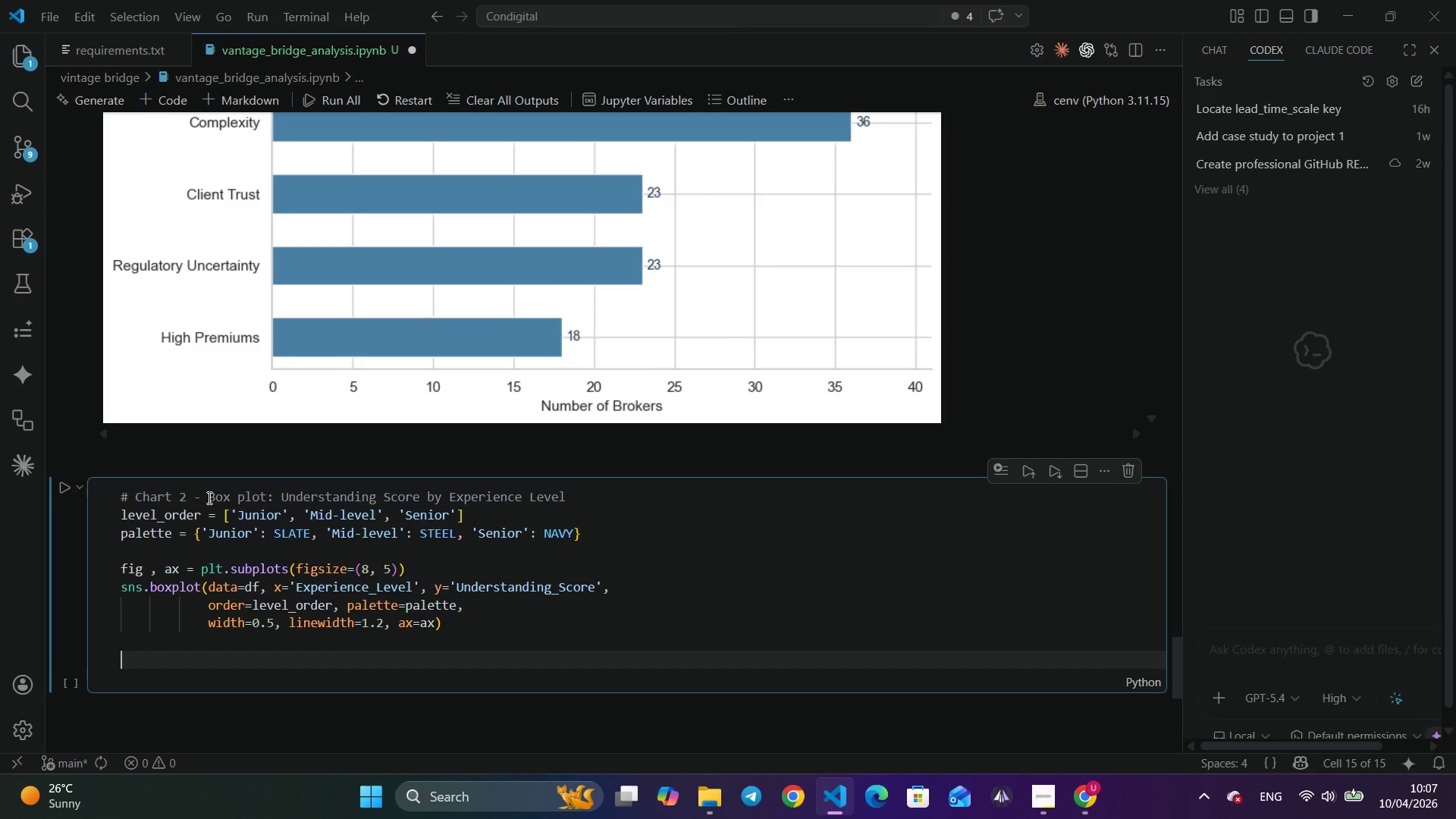 
type(# Overlat)
key(Backspace)
type(y indic)
key(Backspace)
type(vidual data point)
 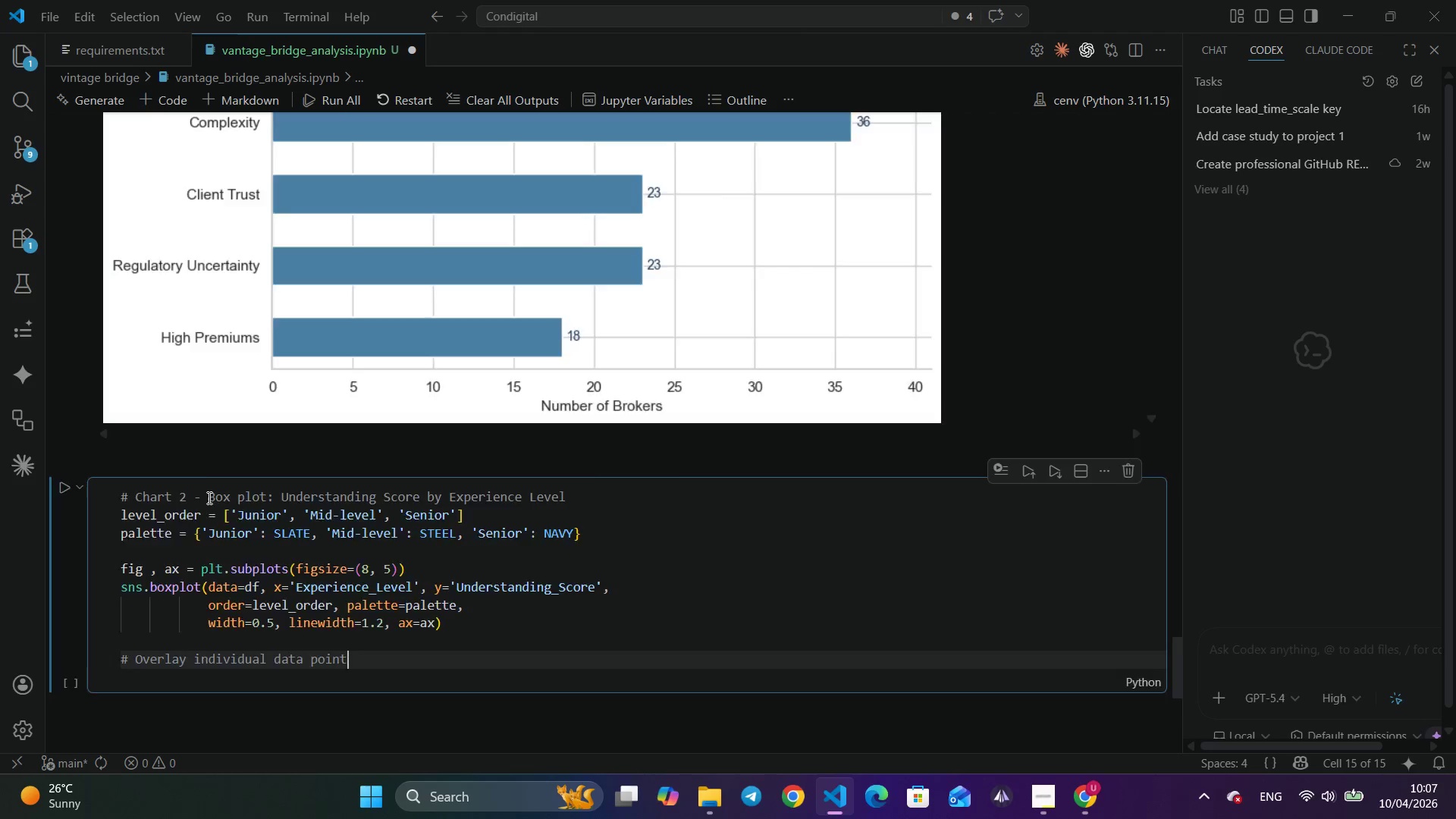 
scroll: coordinate [208, 497], scroll_direction: down, amount: 7.0
 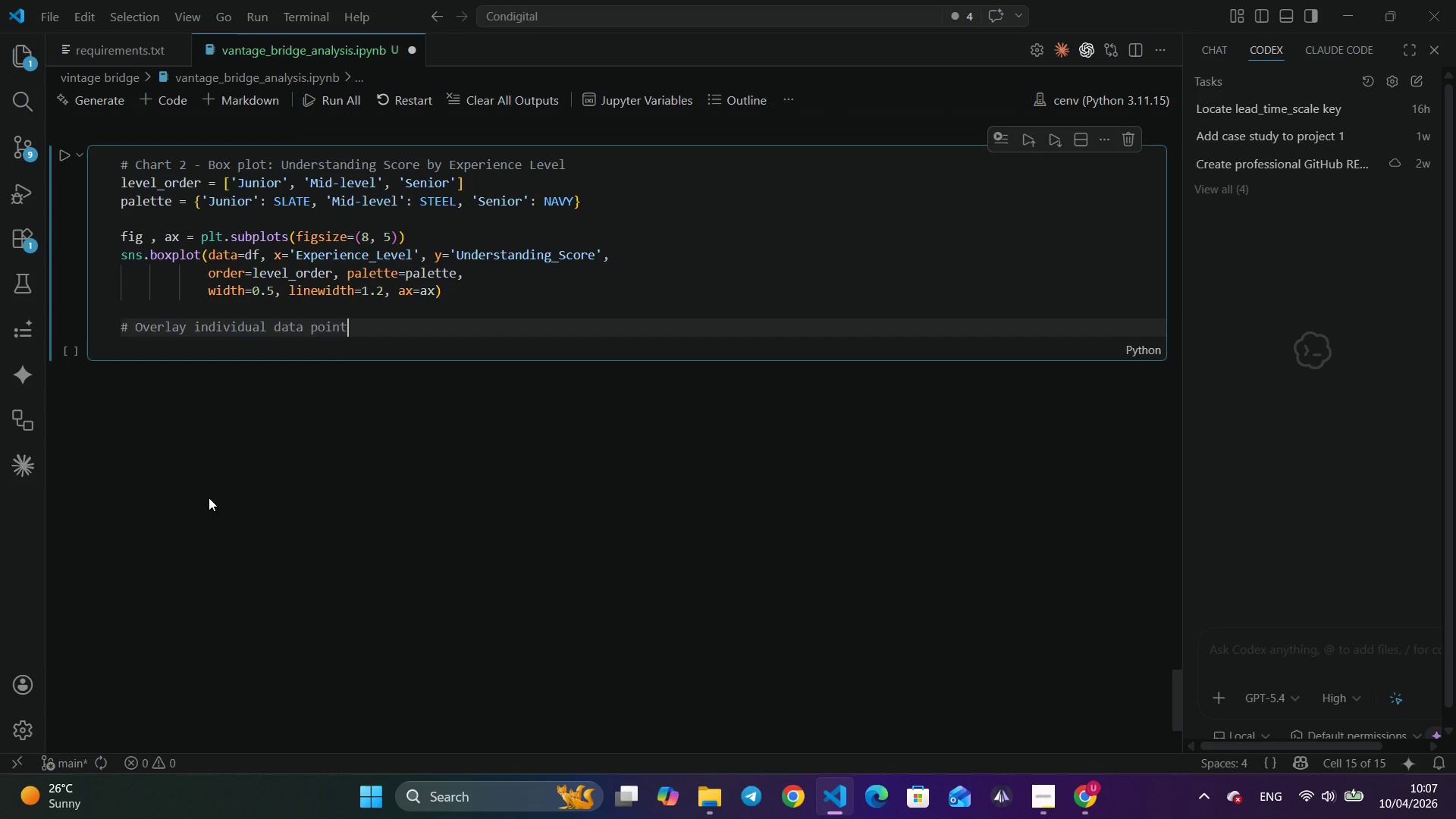 
key(S)
 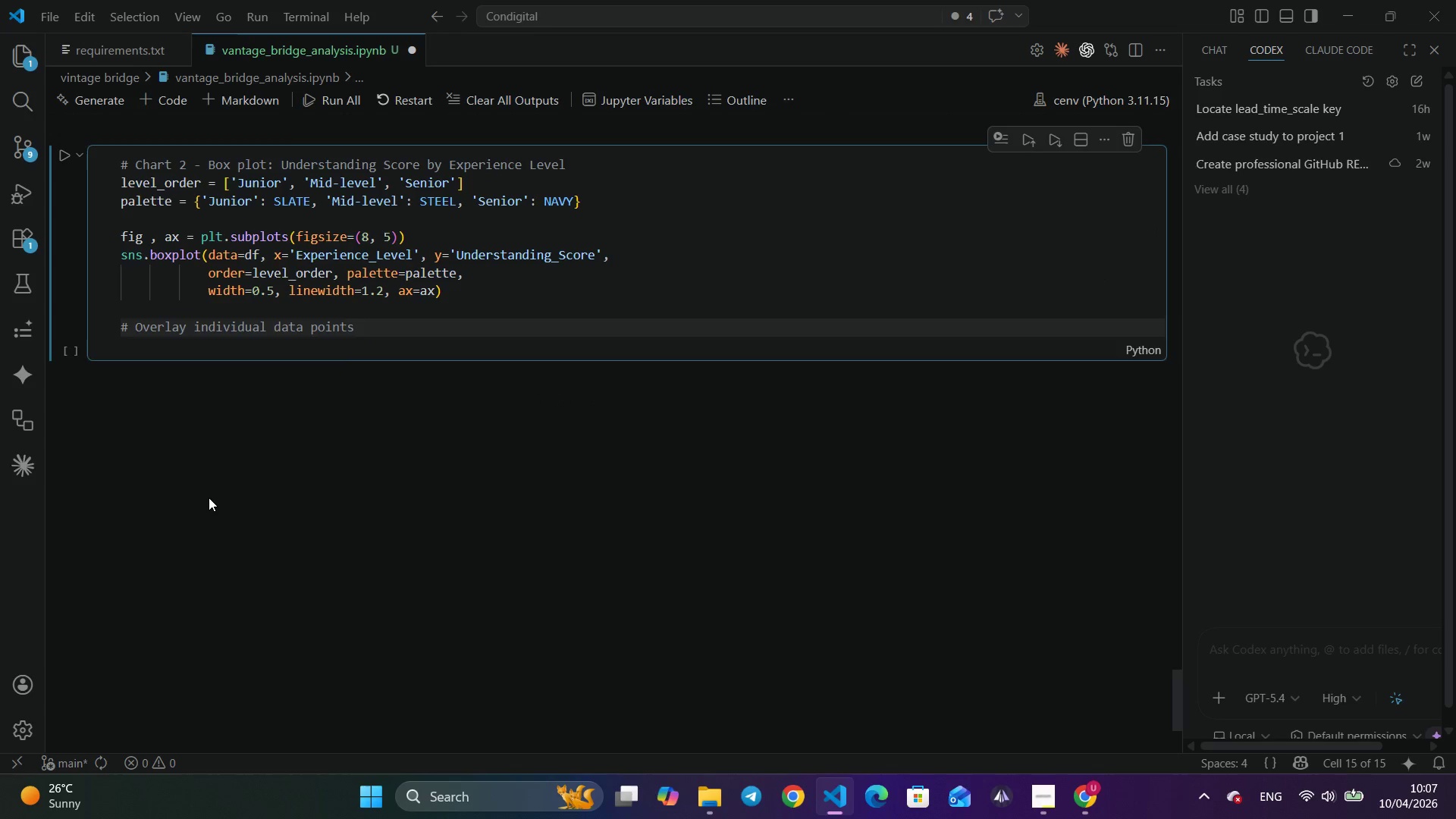 
key(Enter)
 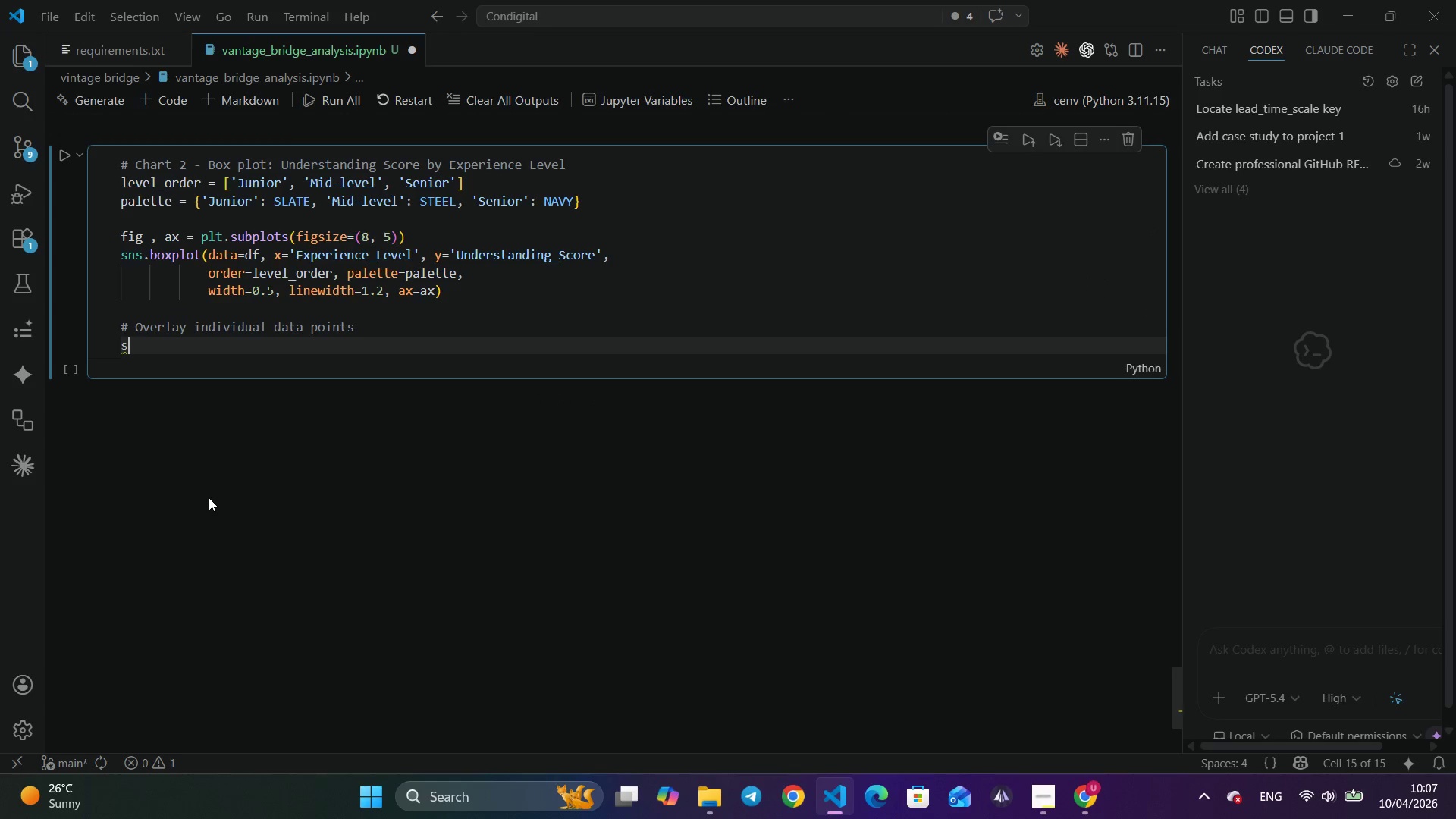 
type(sns.stri)
 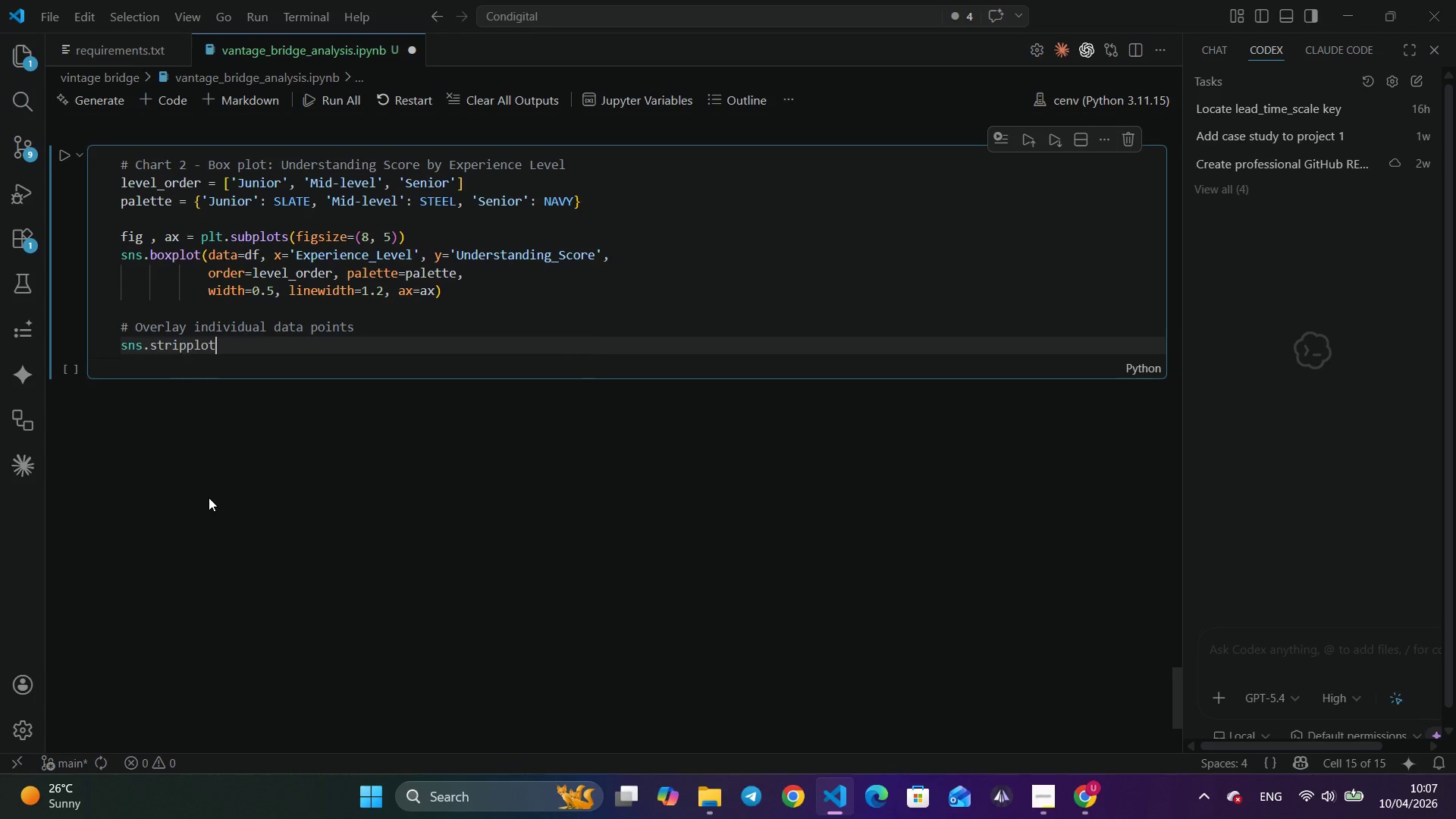 
key(Enter)
 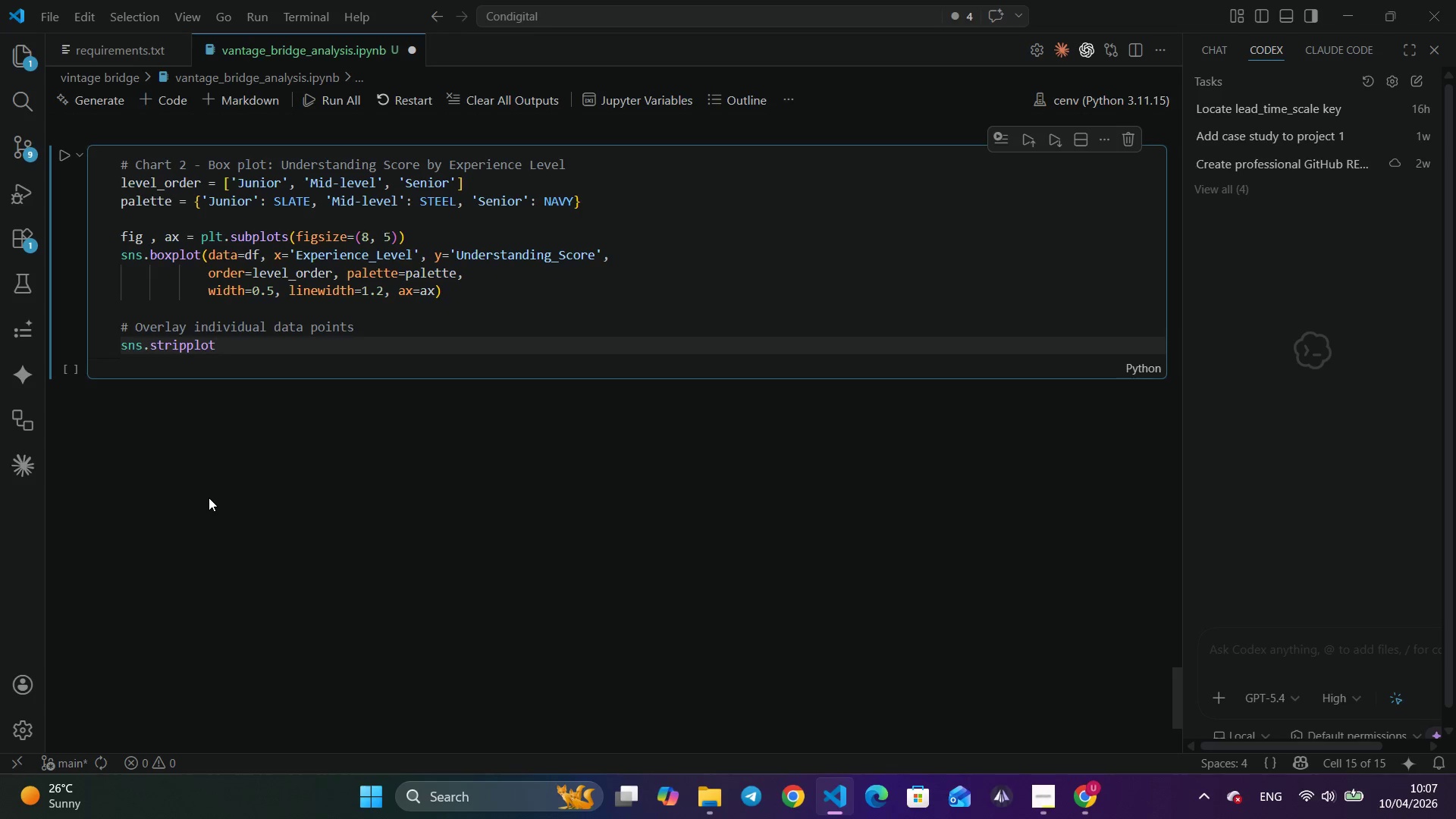 
type((data)
 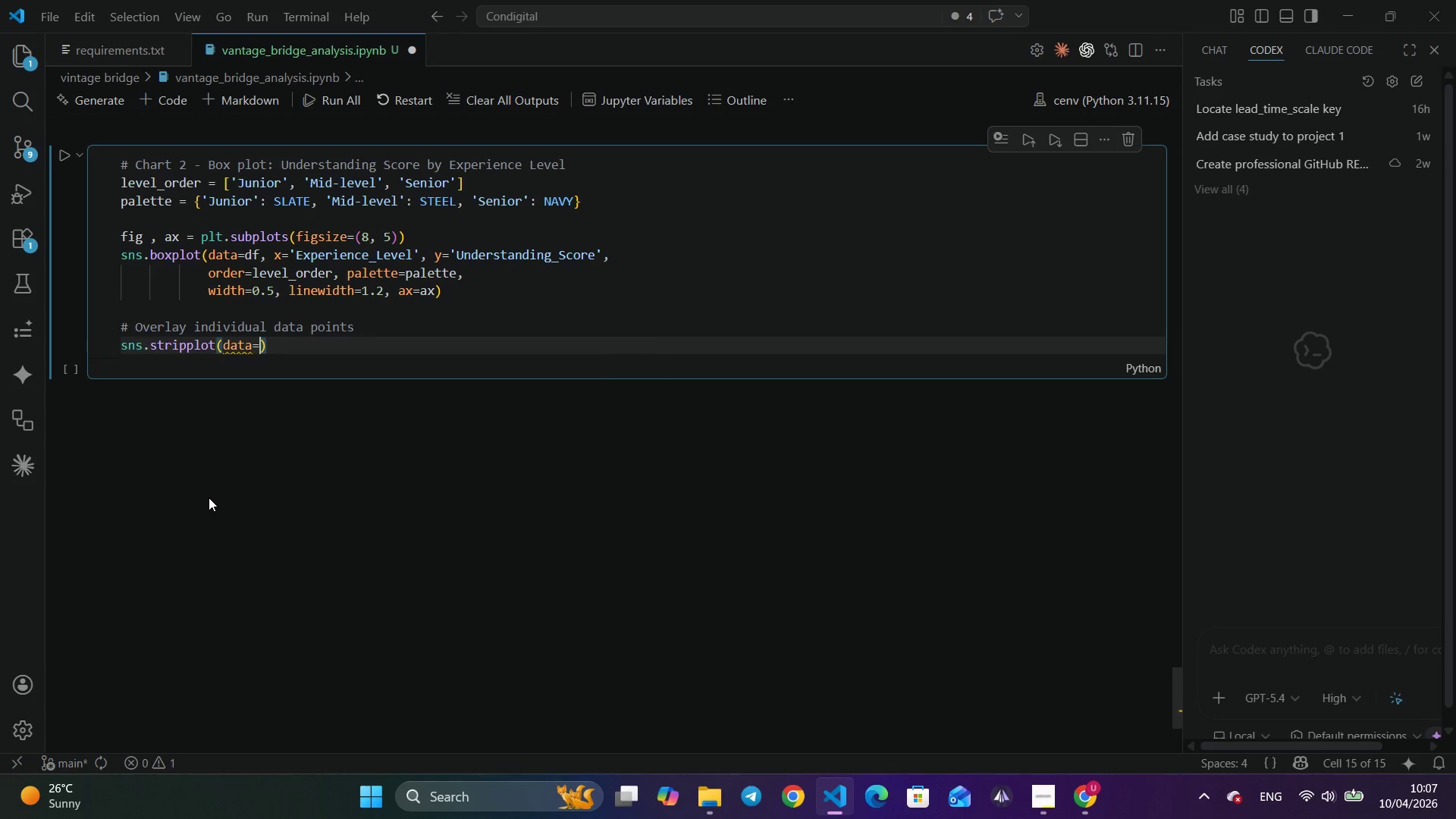 
key(Enter)
 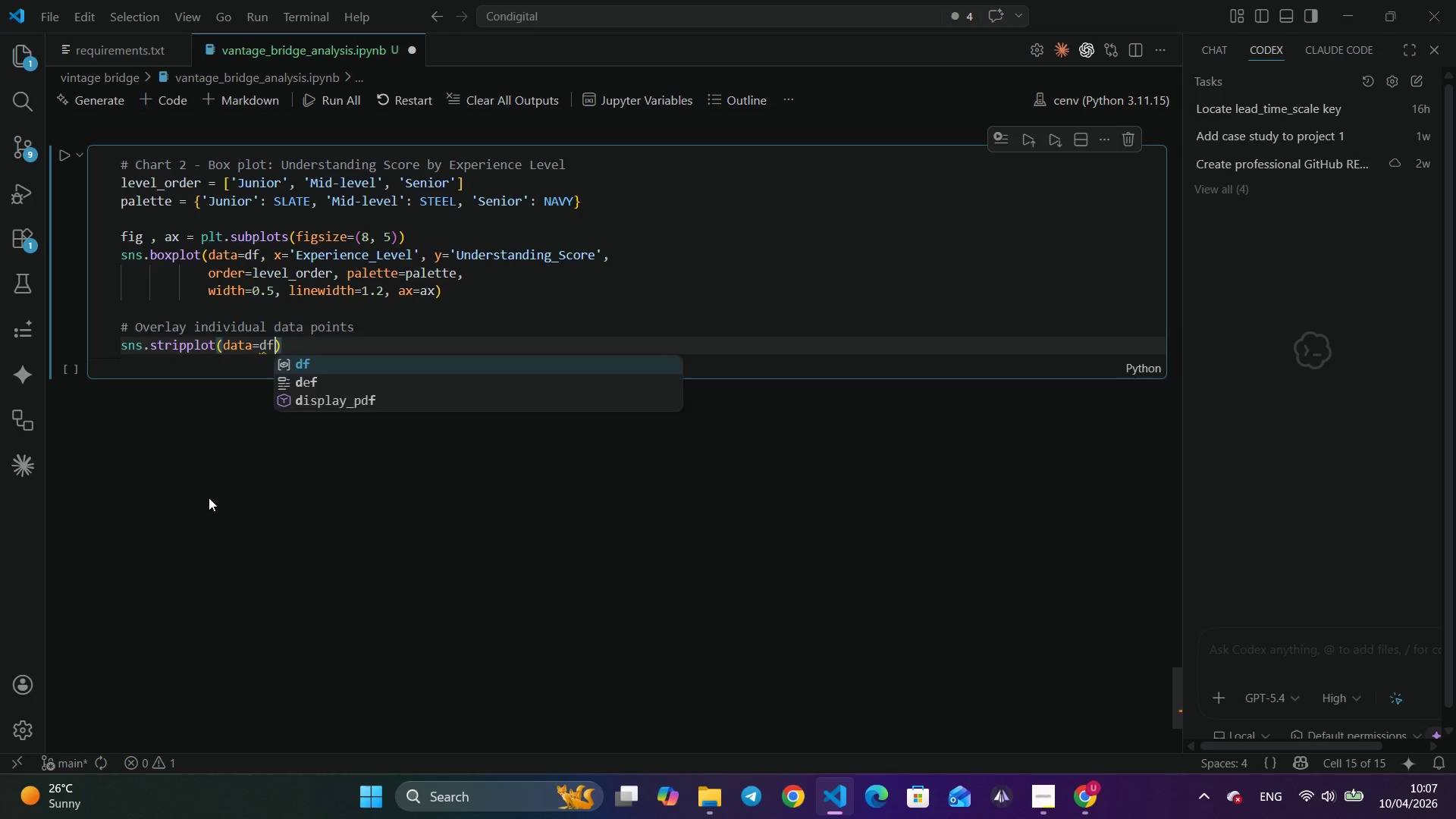 
type(df, x)
 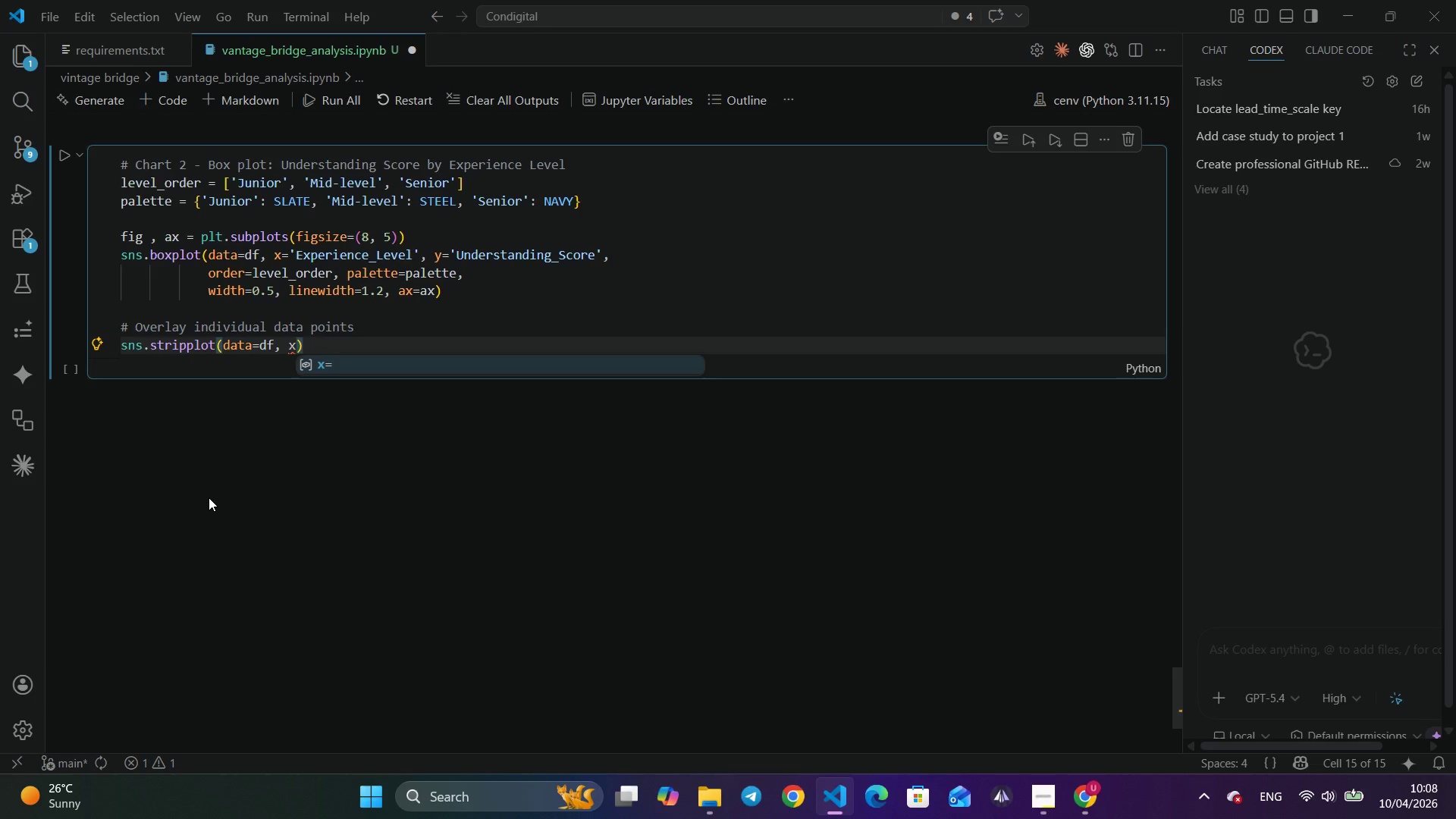 
wait(7.22)
 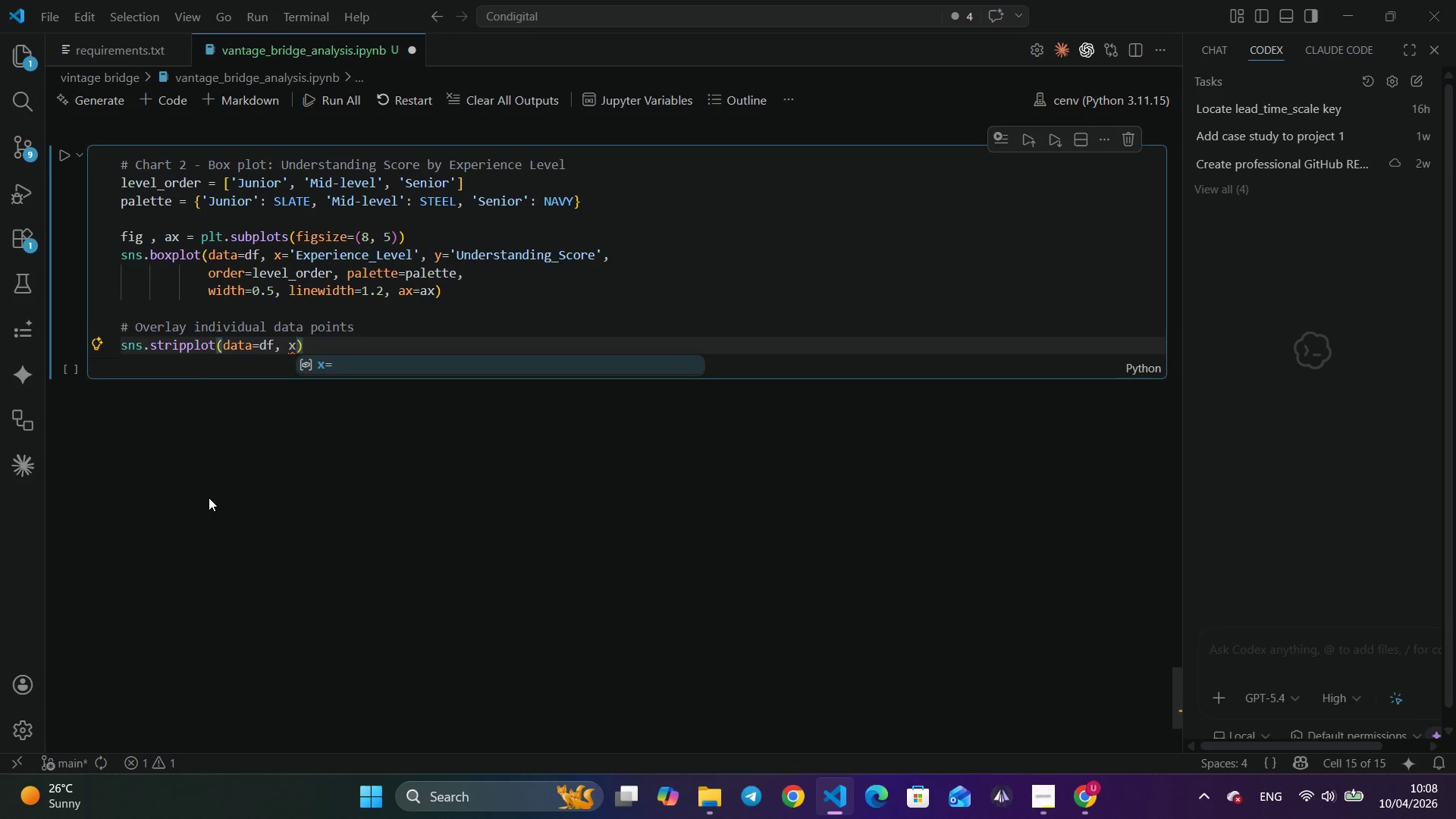 
left_click_drag(start_coordinate=[459, 289], to_coordinate=[114, 259])
 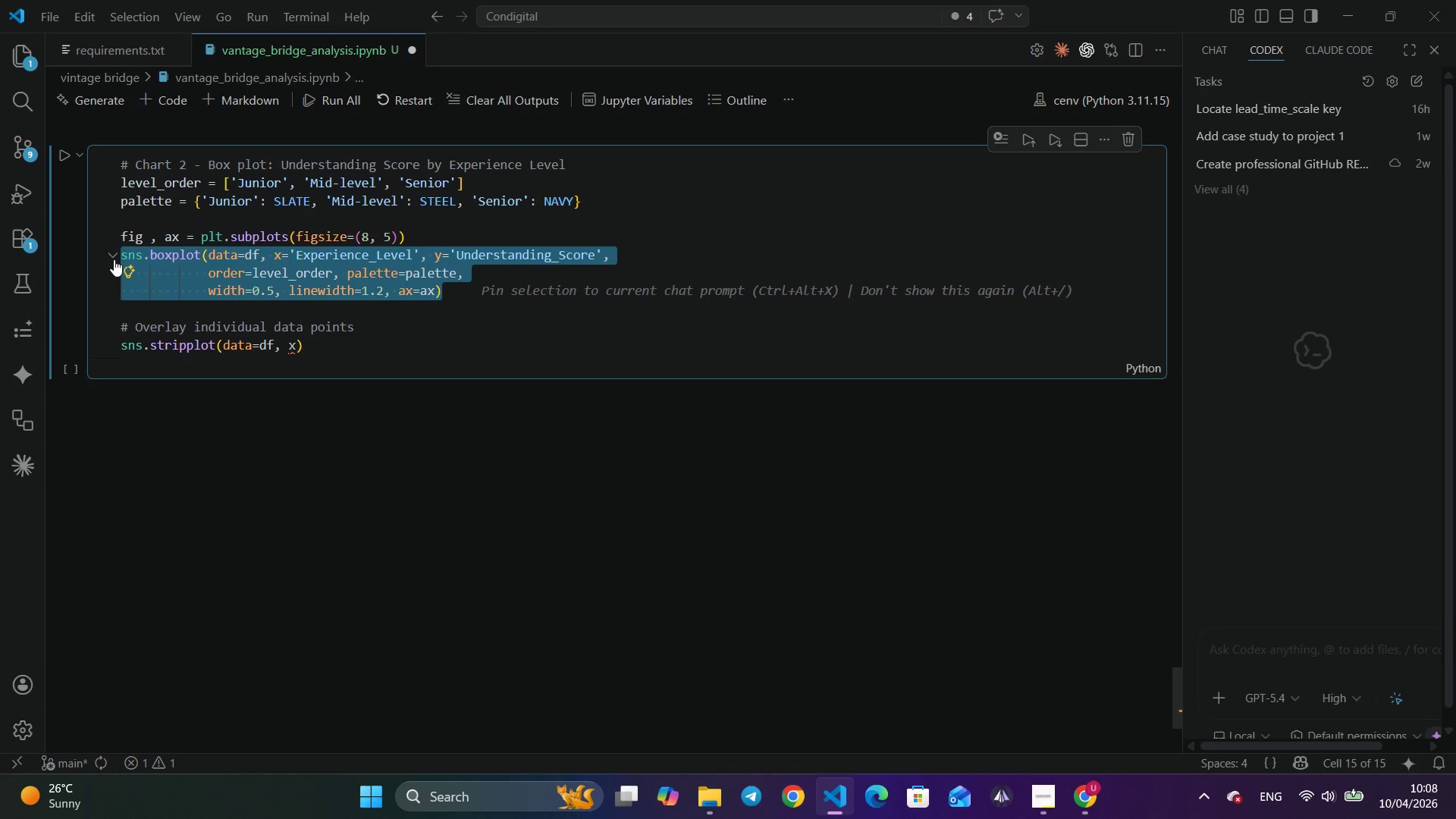 
key(Control+C)
 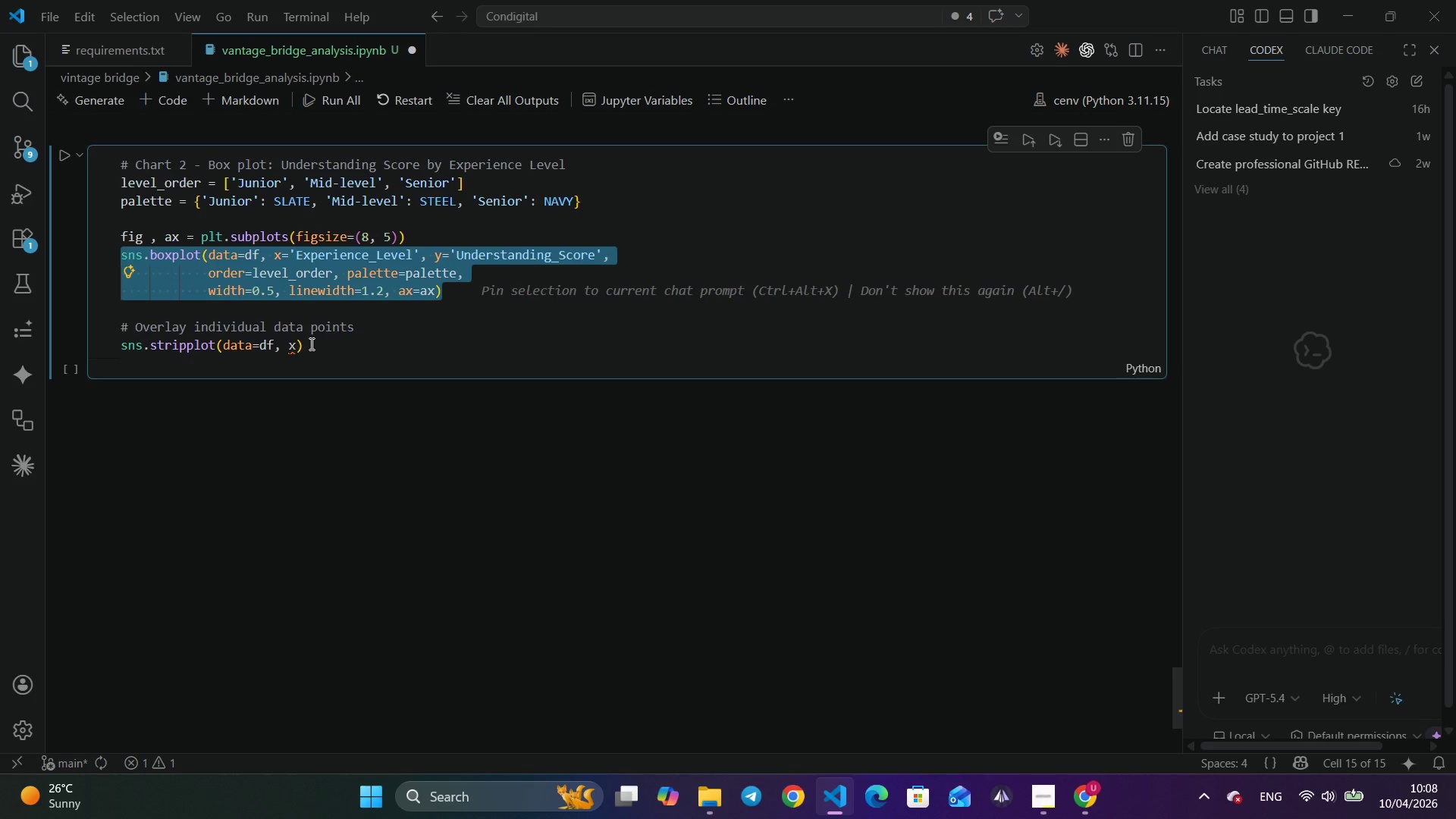 
left_click_drag(start_coordinate=[310, 344], to_coordinate=[118, 347])
 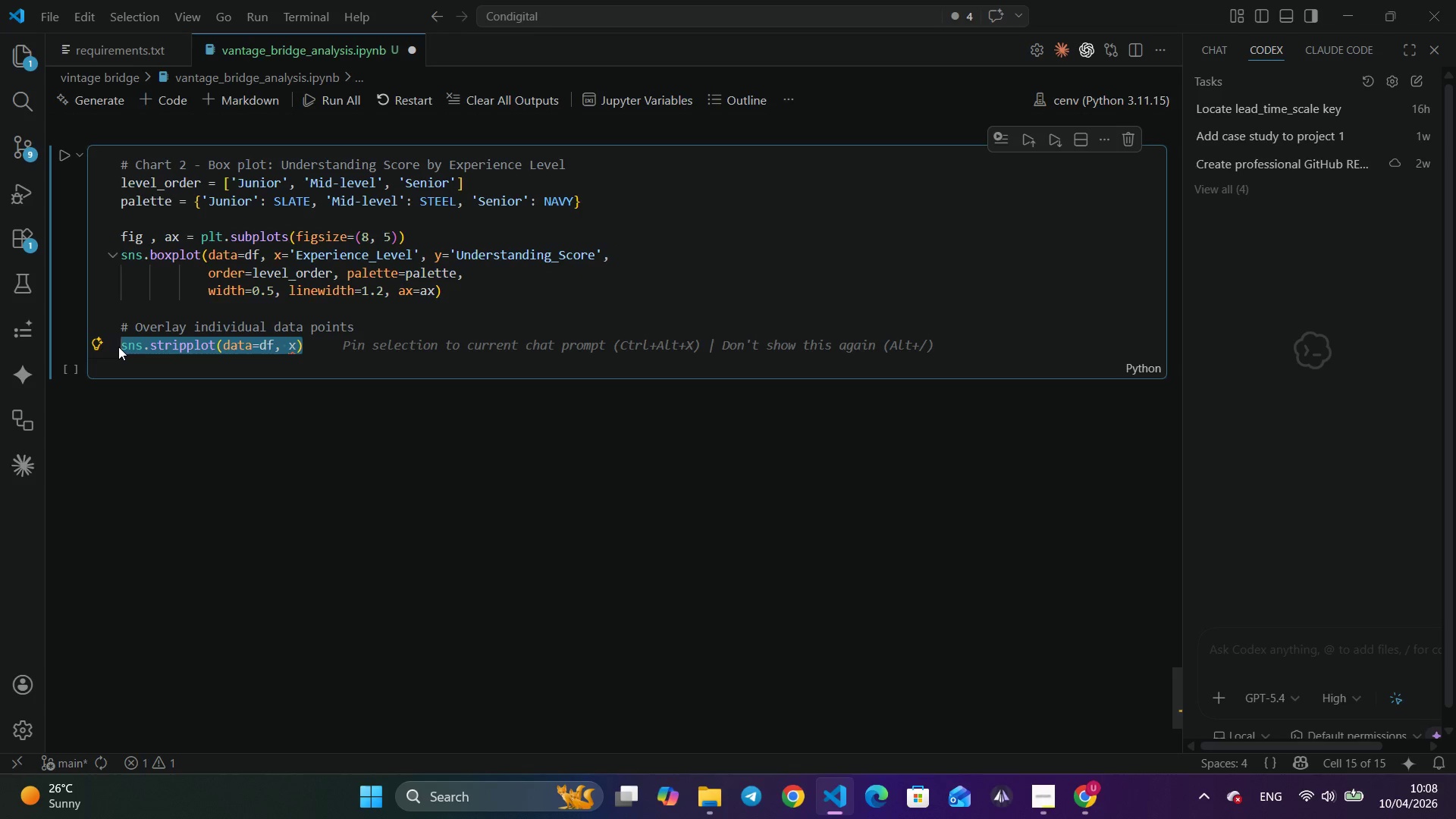 
key(Control+V)
 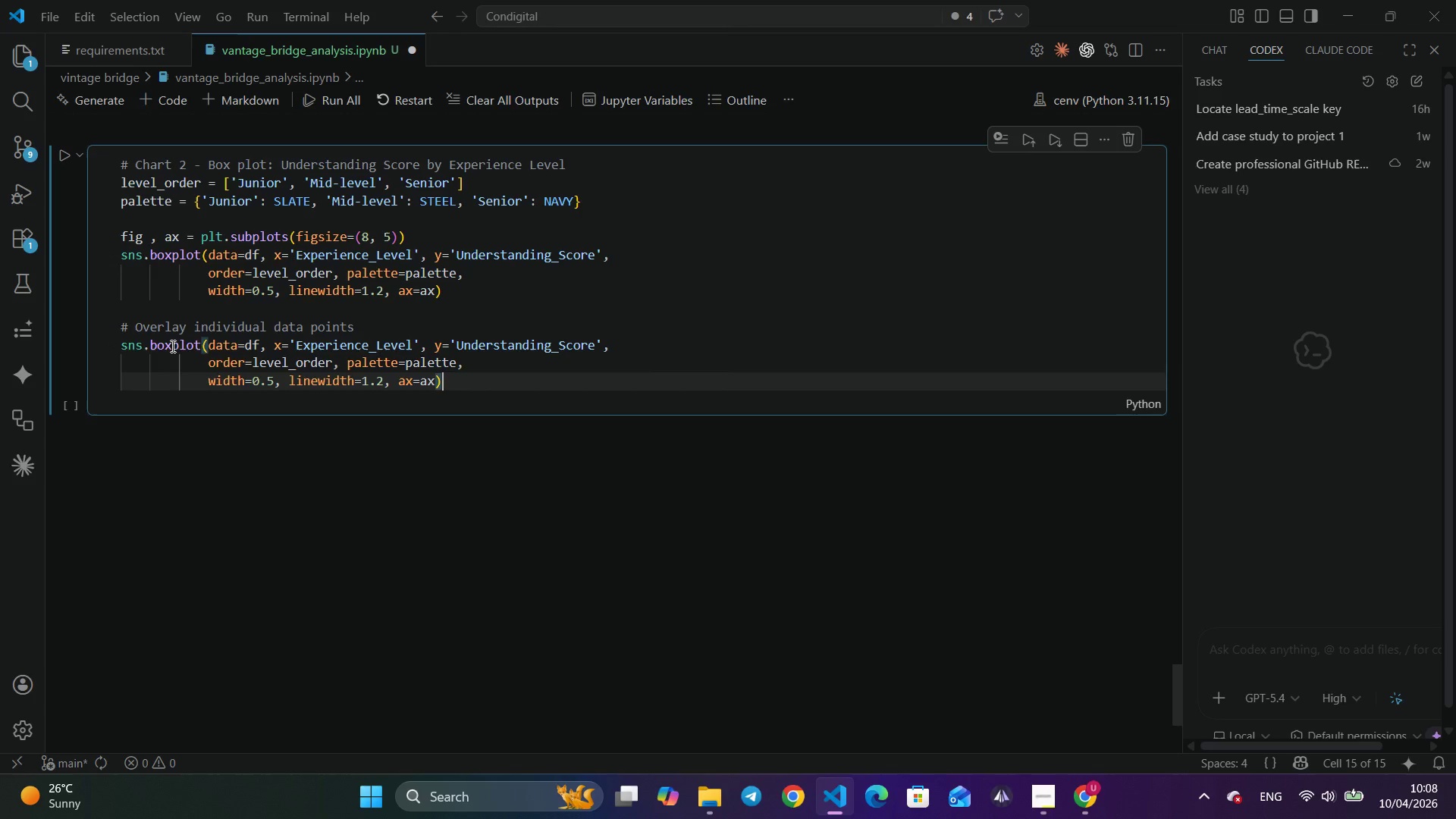 
double_click([171, 346])
 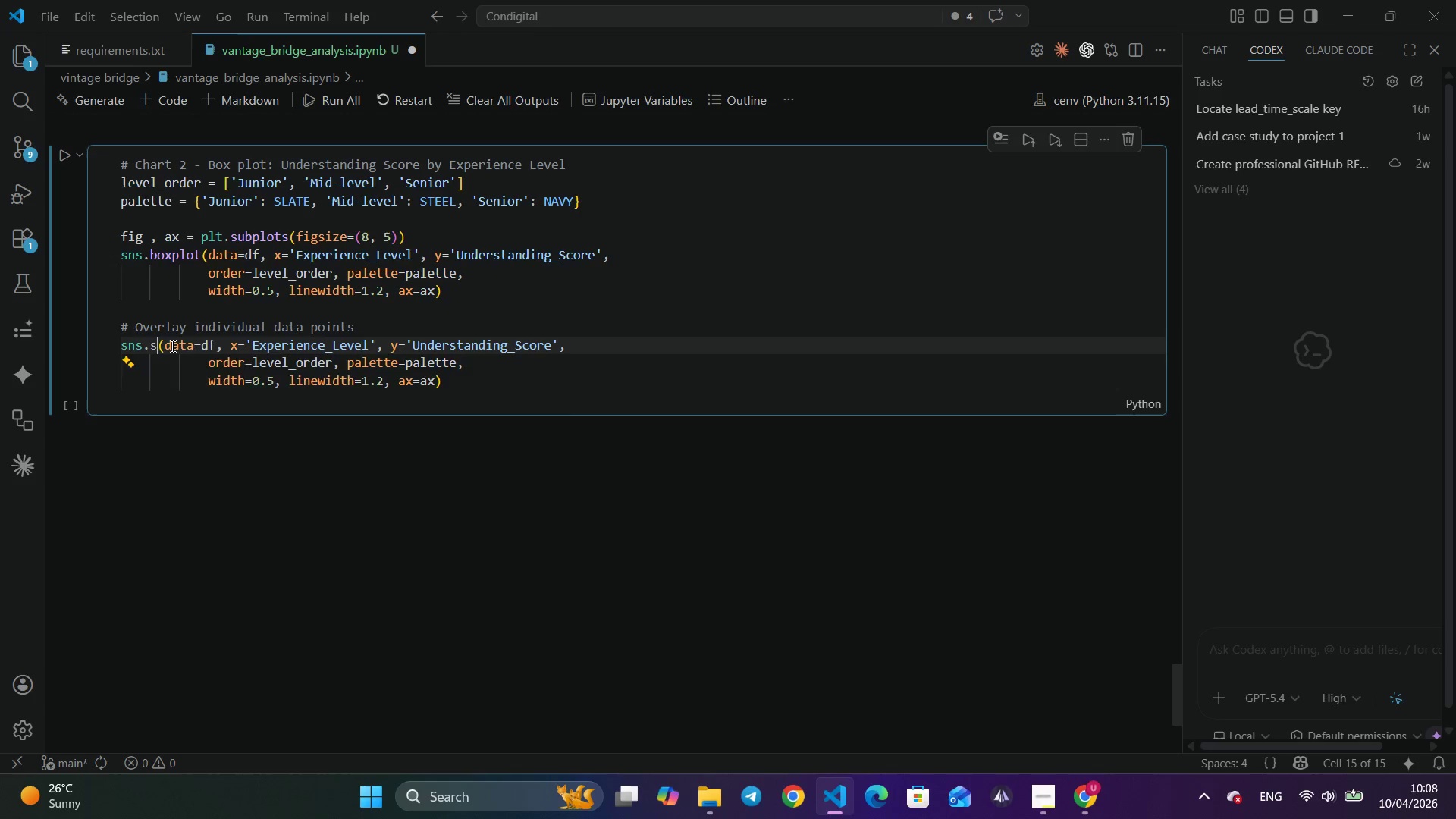 
type(stri)
 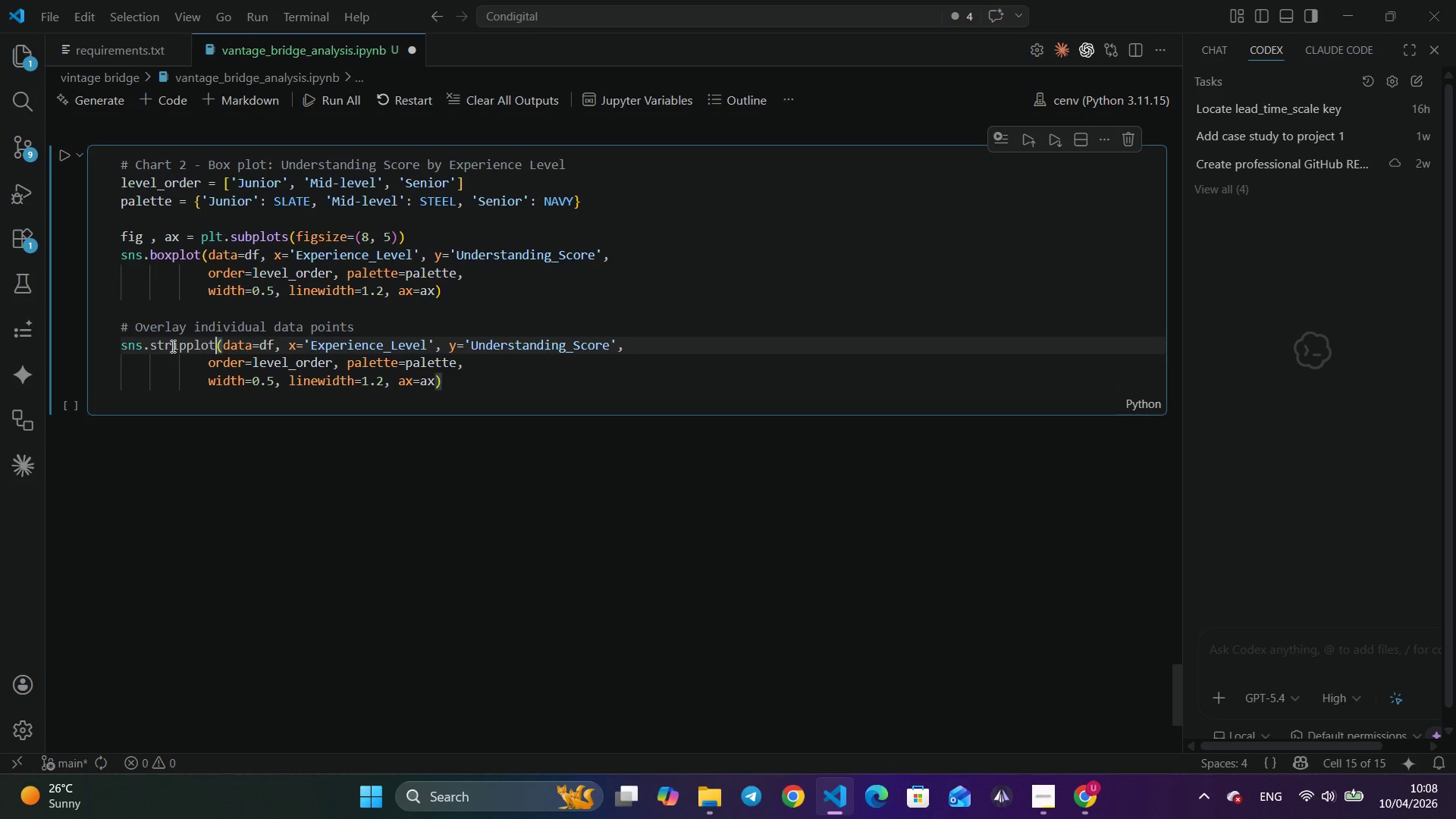 
key(Enter)
 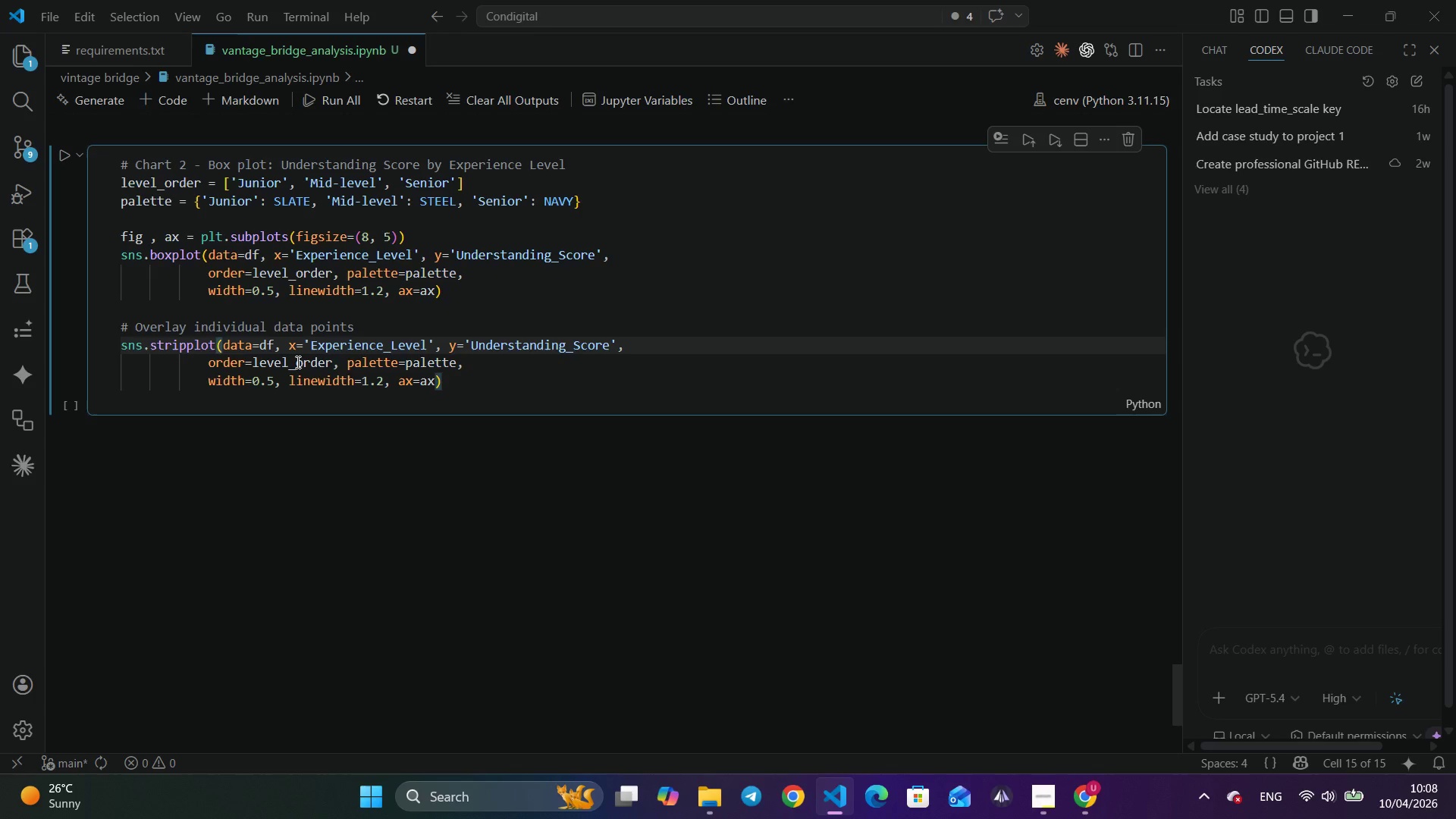 
wait(42.59)
 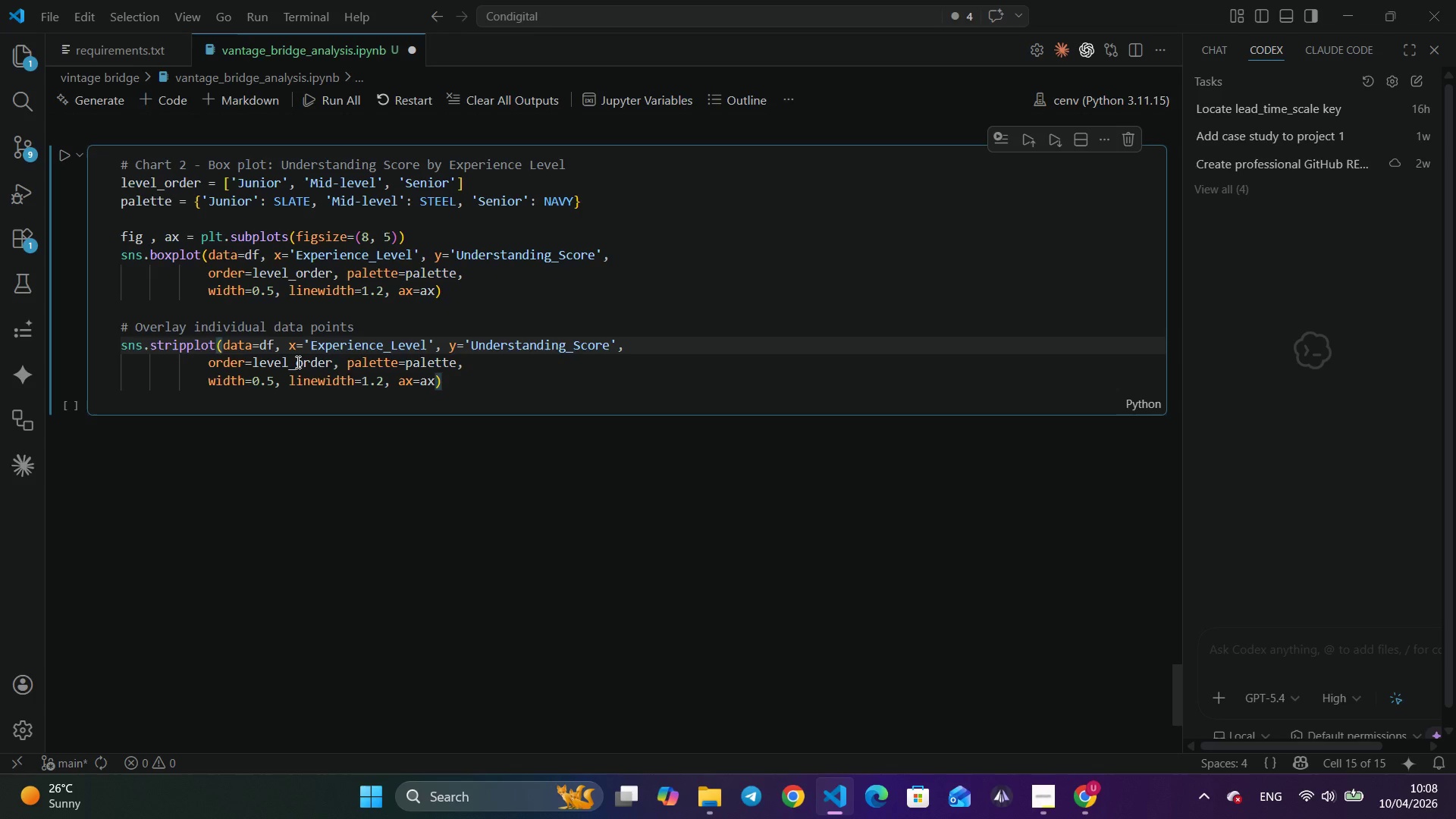 
left_click([453, 377])
 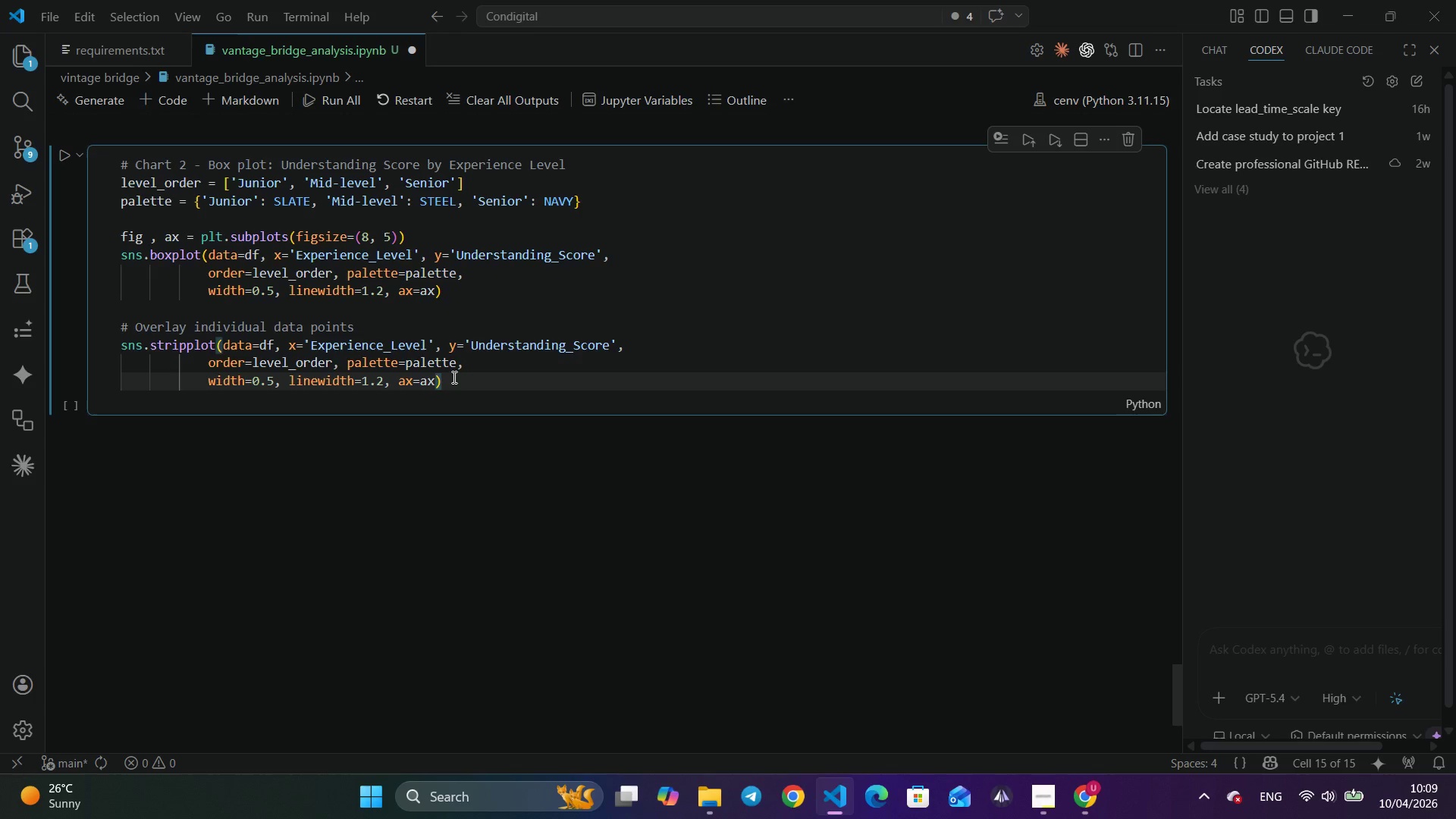 
left_click_drag(start_coordinate=[466, 378], to_coordinate=[350, 356])
 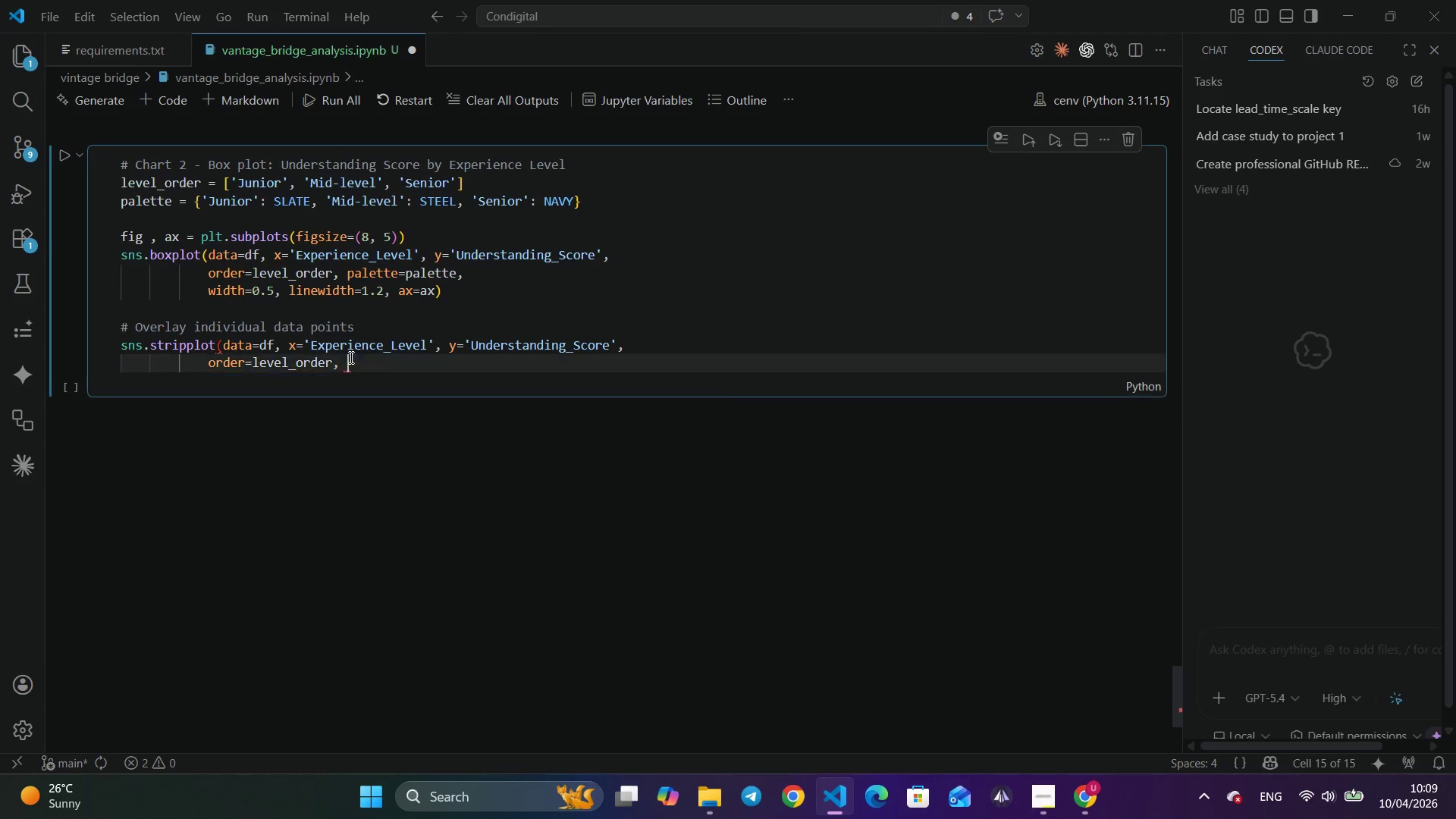 
key(Backspace)
 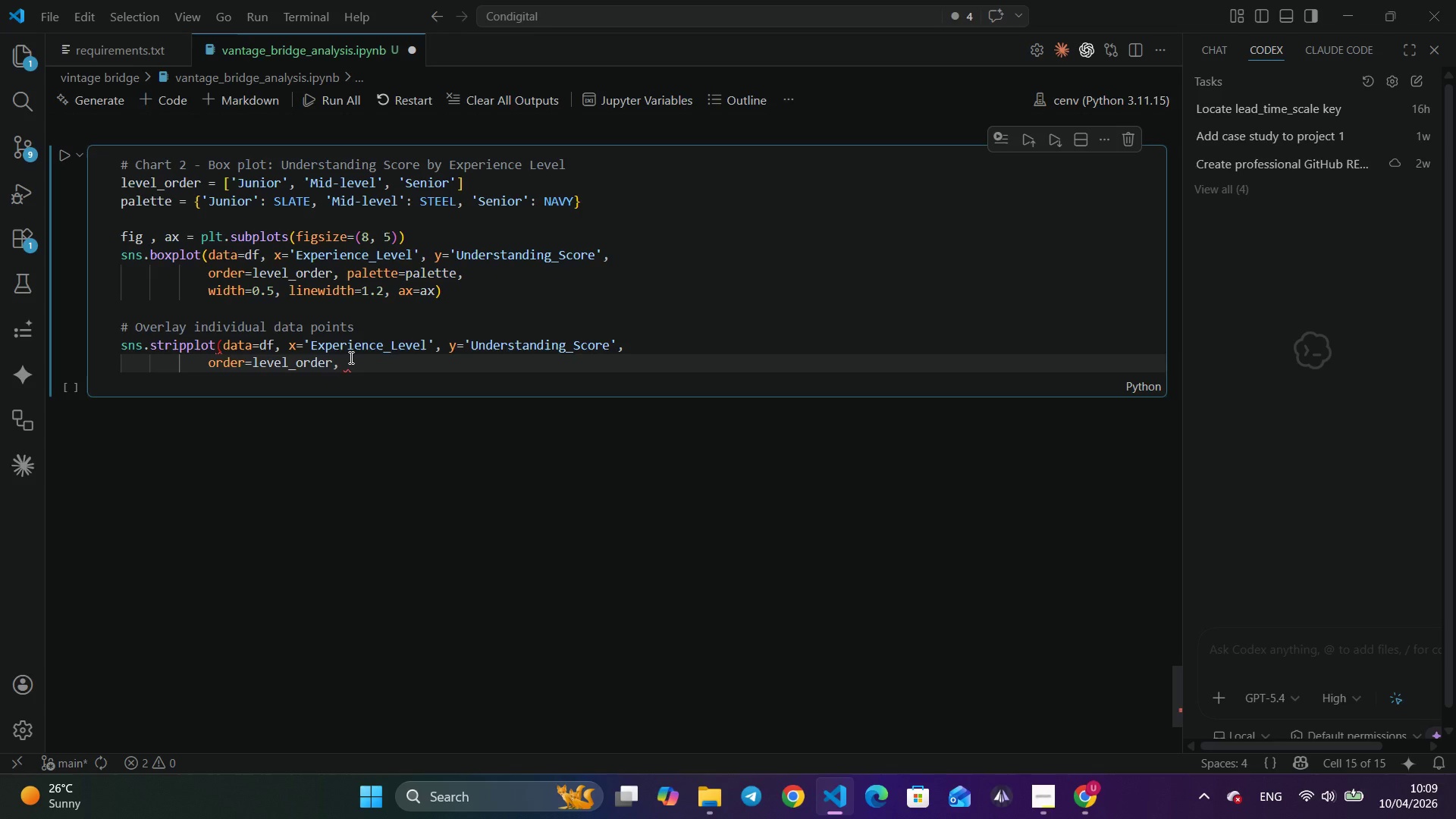 
type(color)
 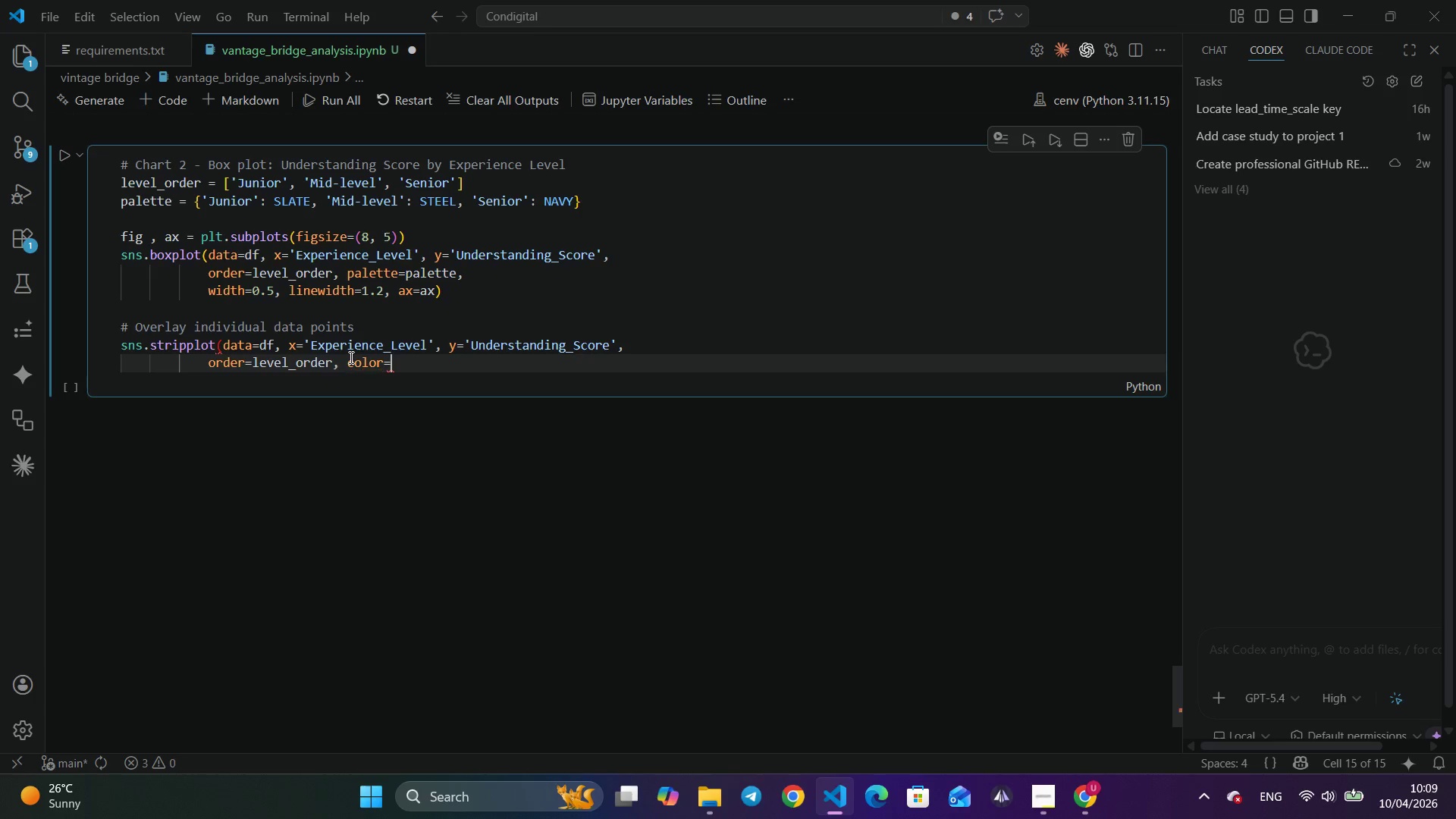 
key(Enter)
 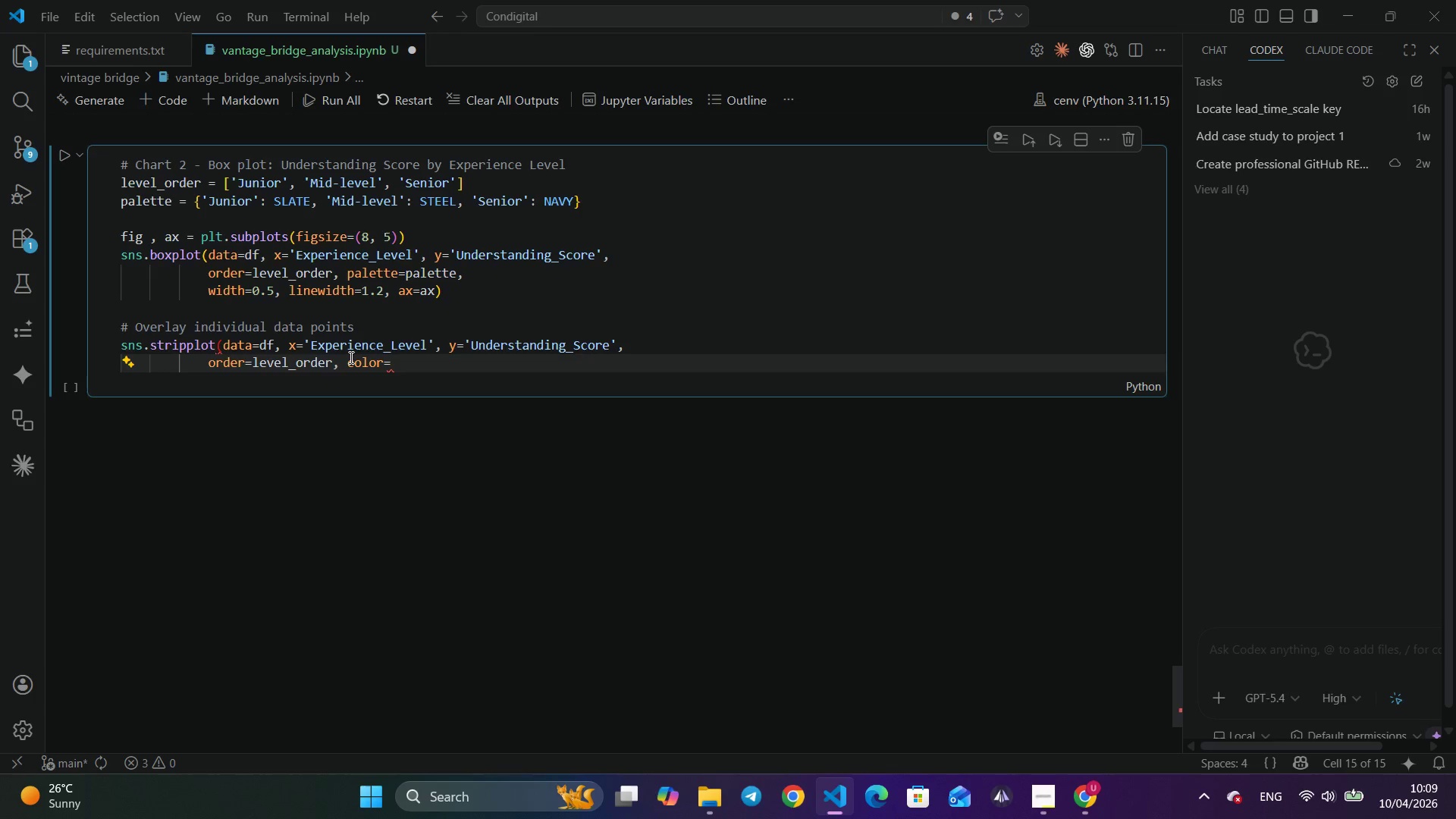 
type(GOLD, si)
 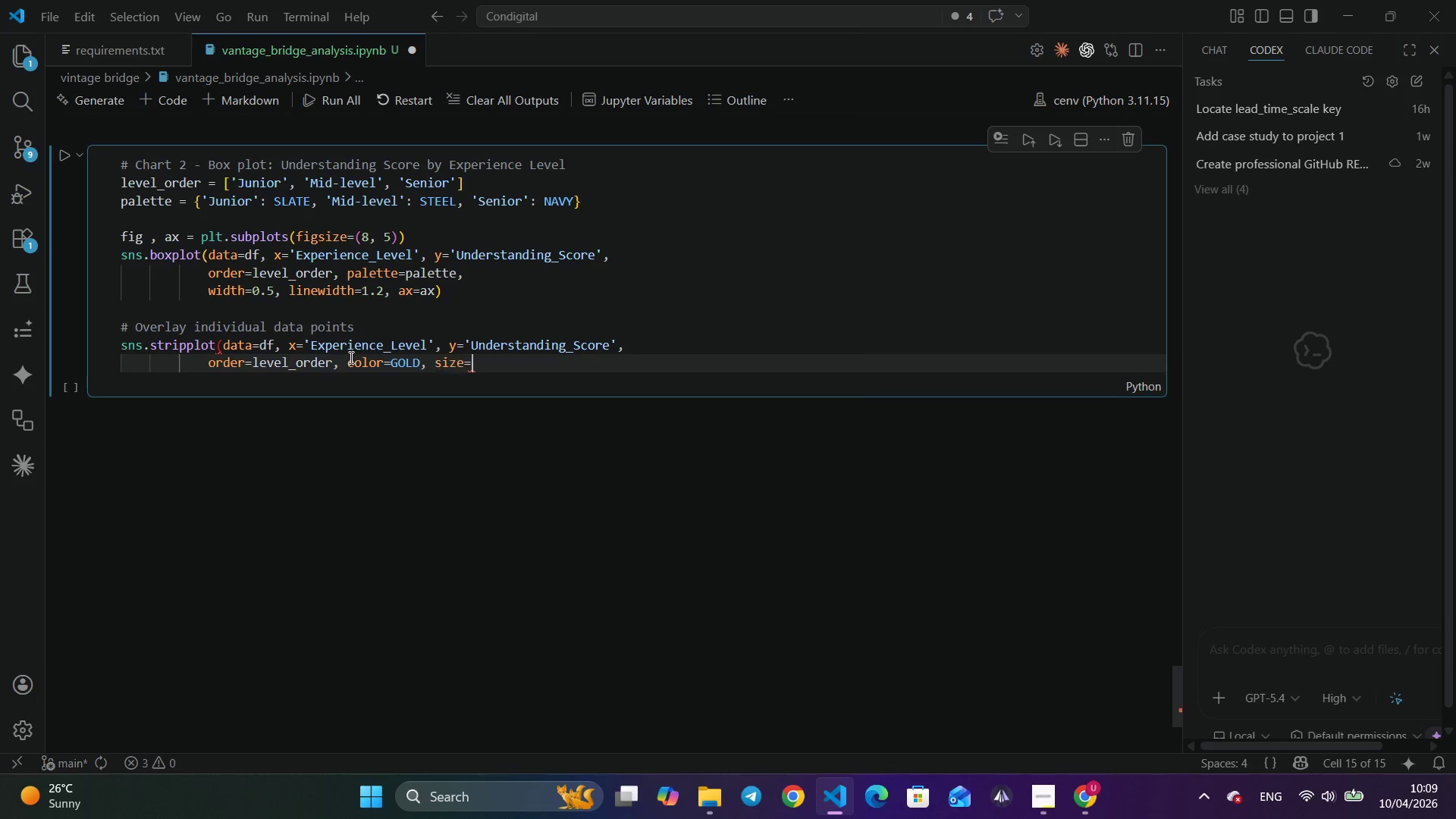 
key(Enter)
 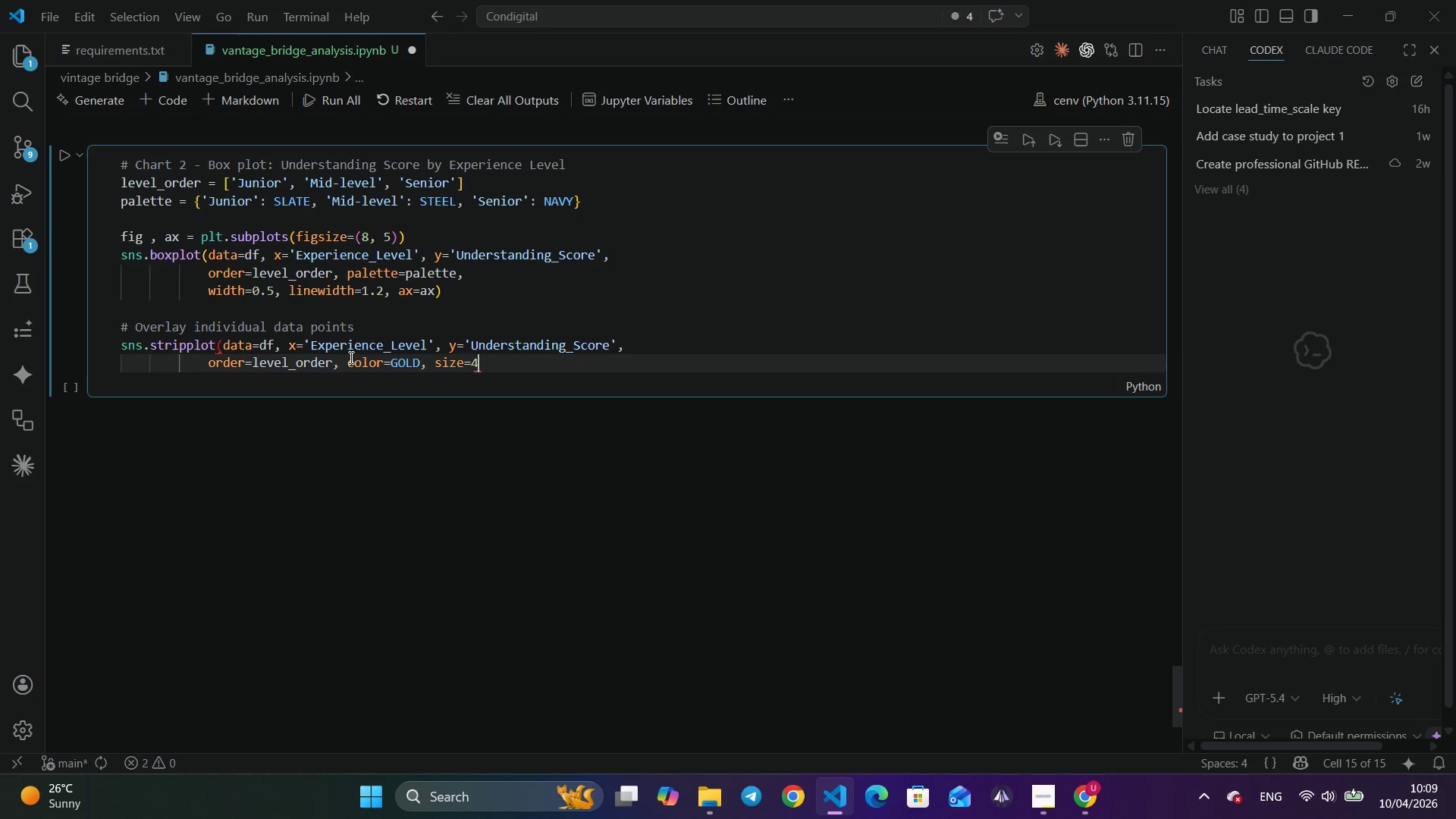 
type(4, alpha=0.5, az)
key(Backspace)
type(x)
 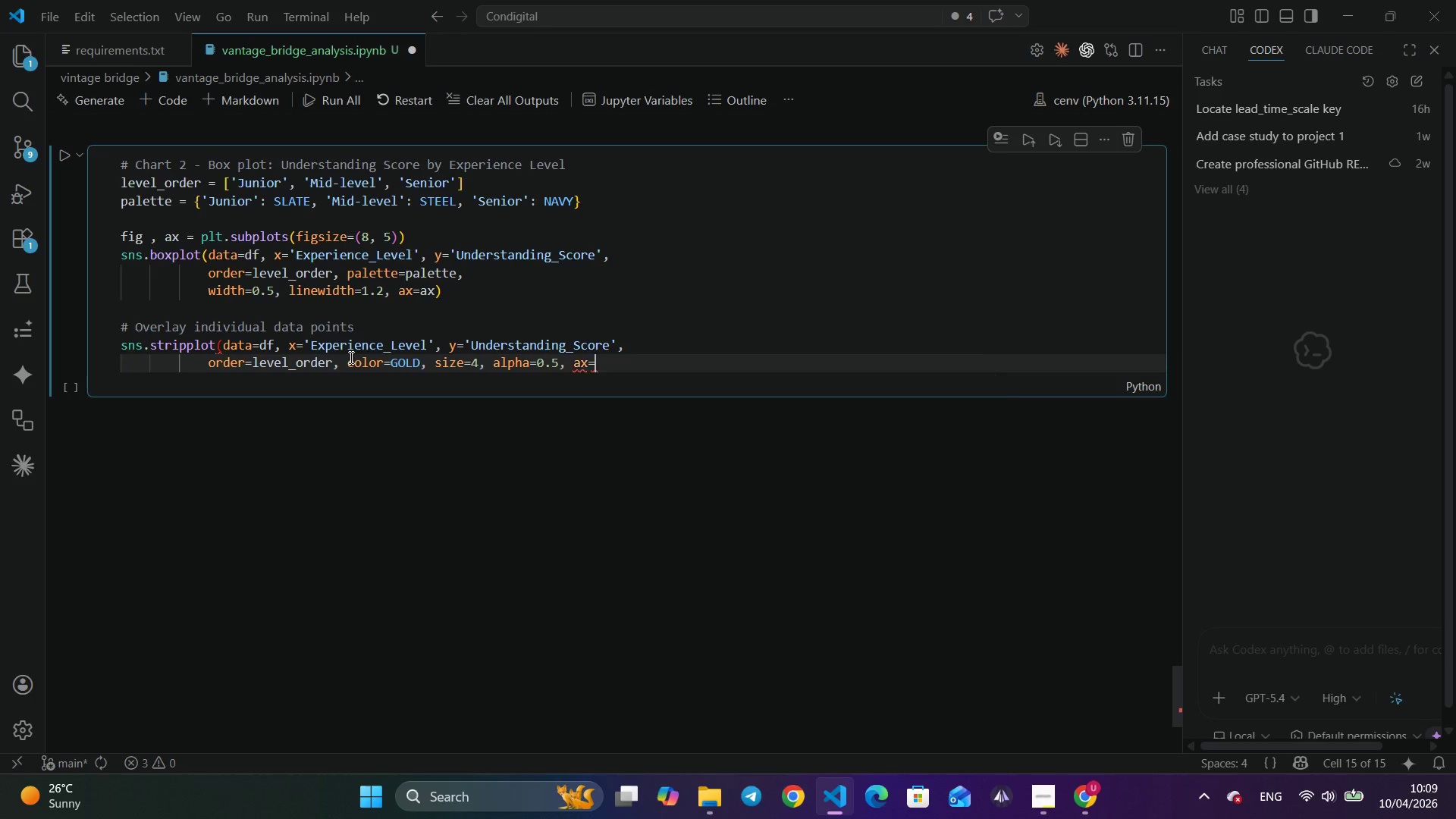 
key(Enter)
 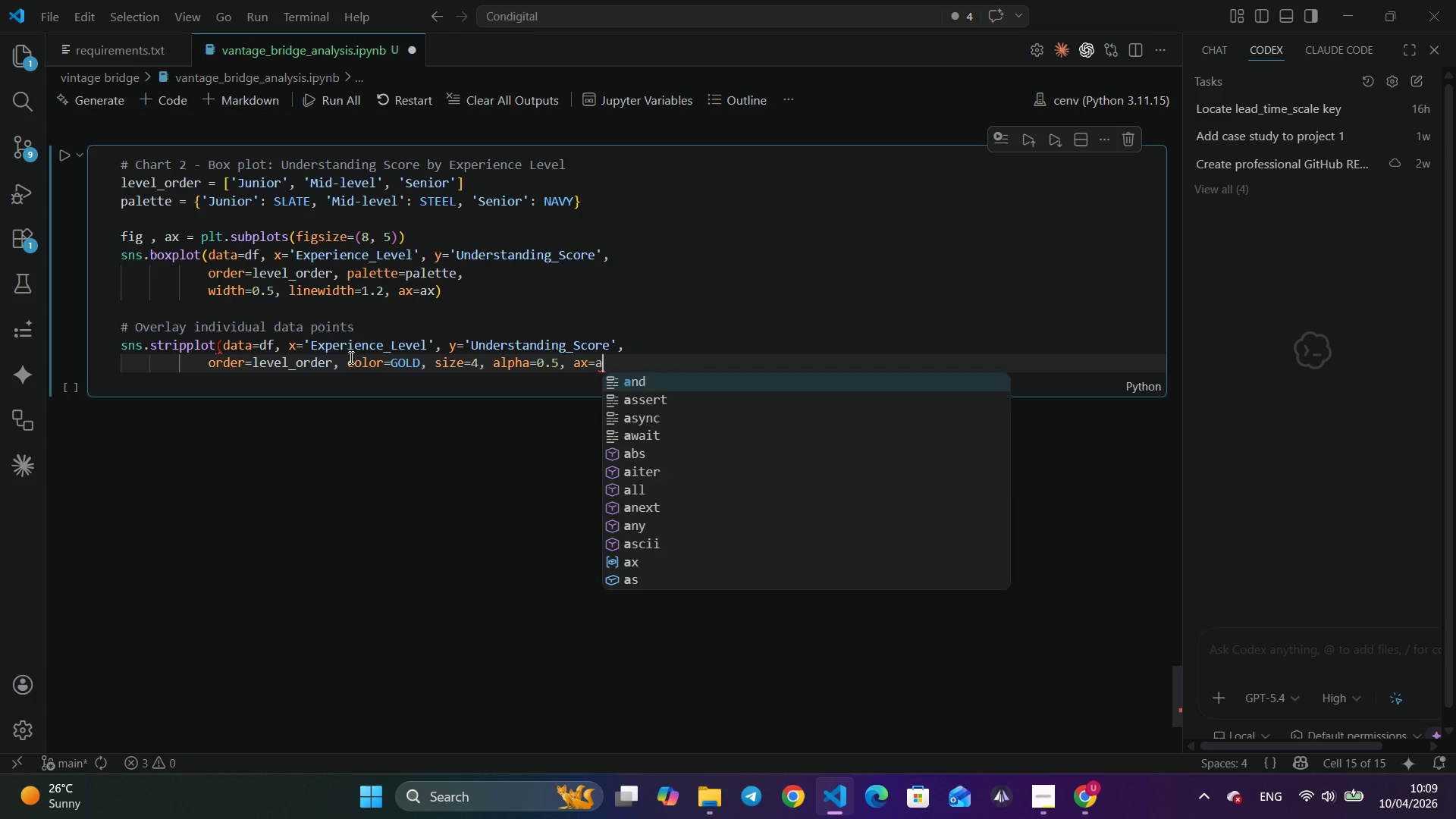 
type(ax))
 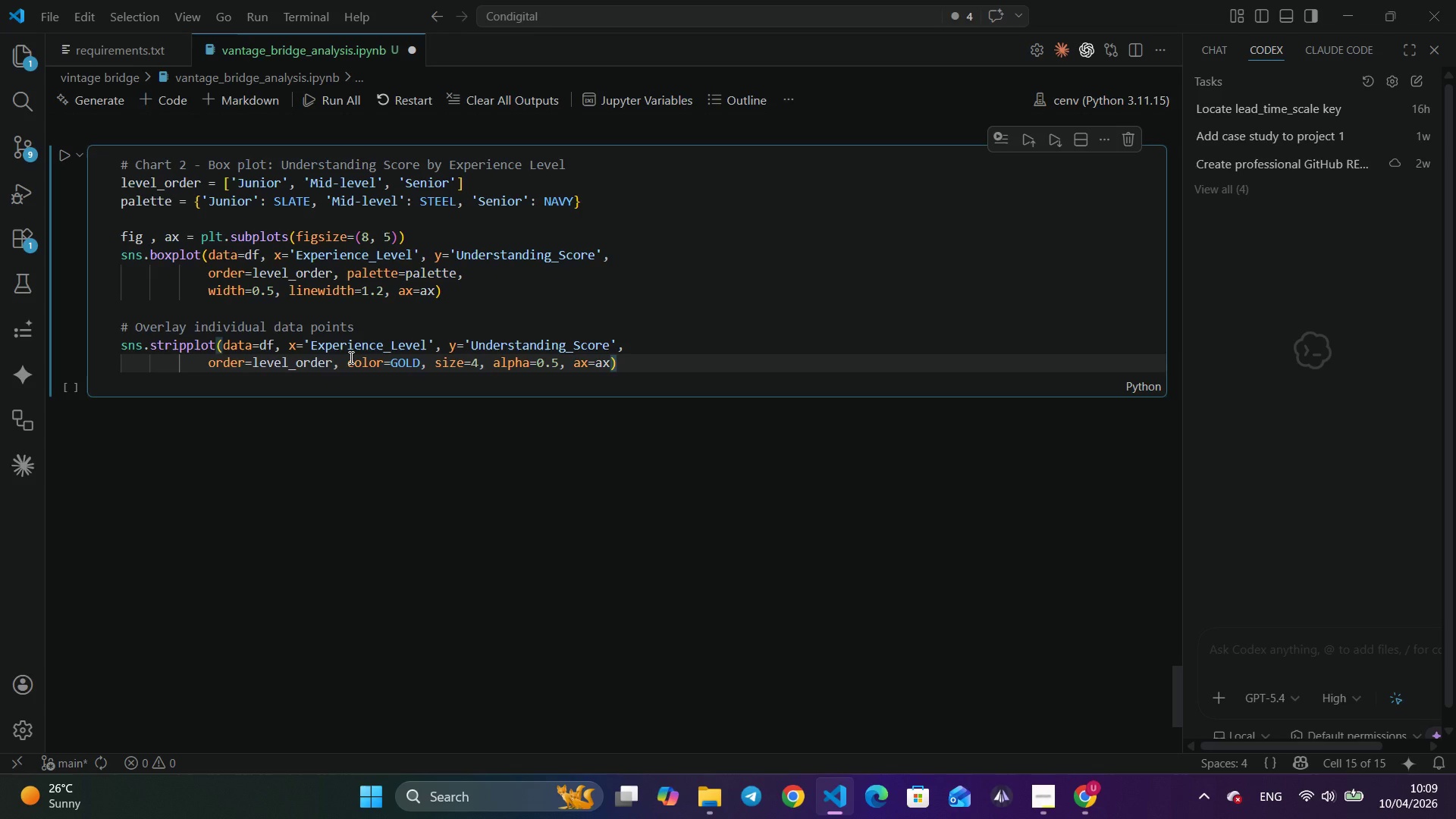 
key(Enter)
 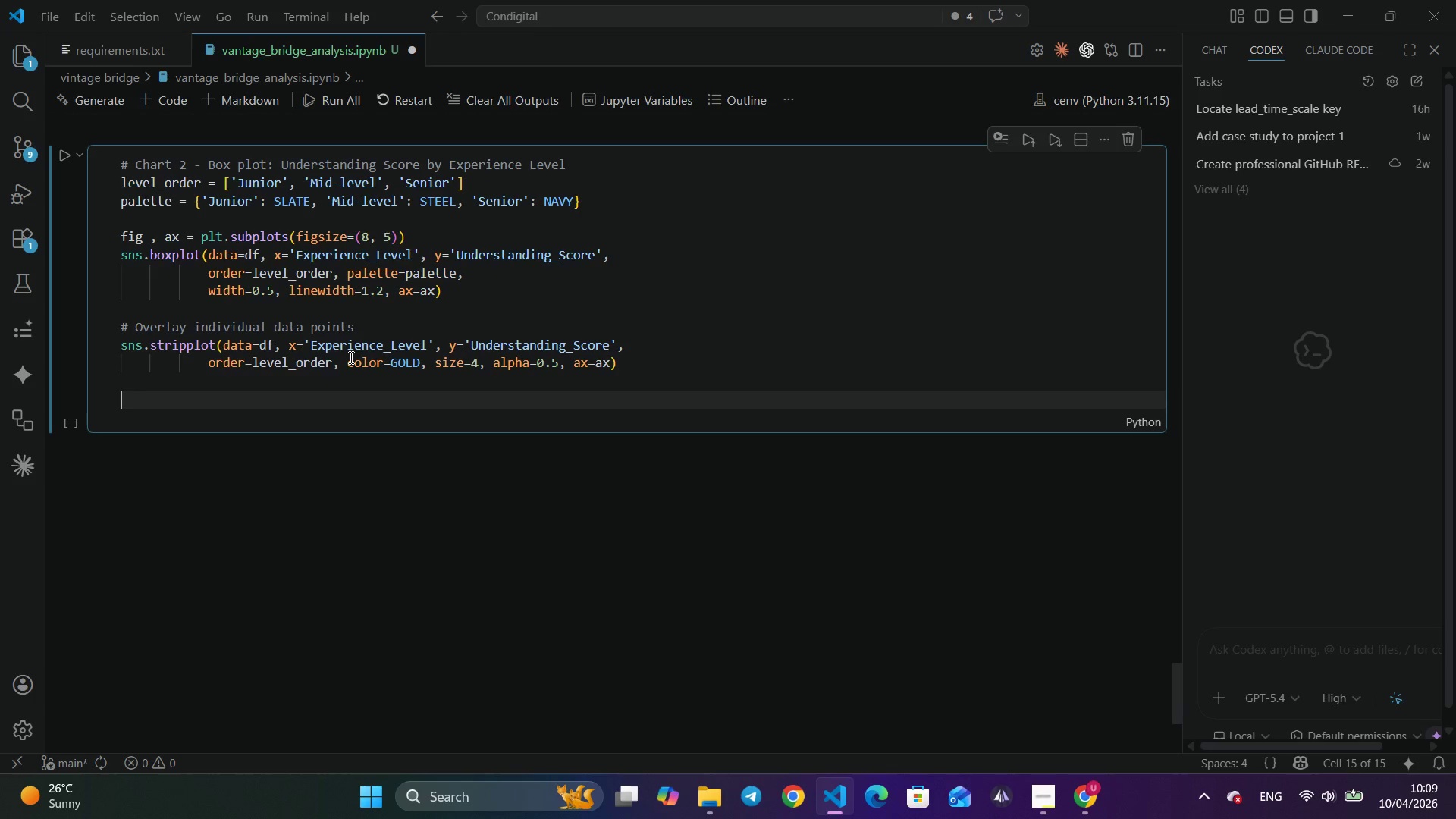 
key(Enter)
 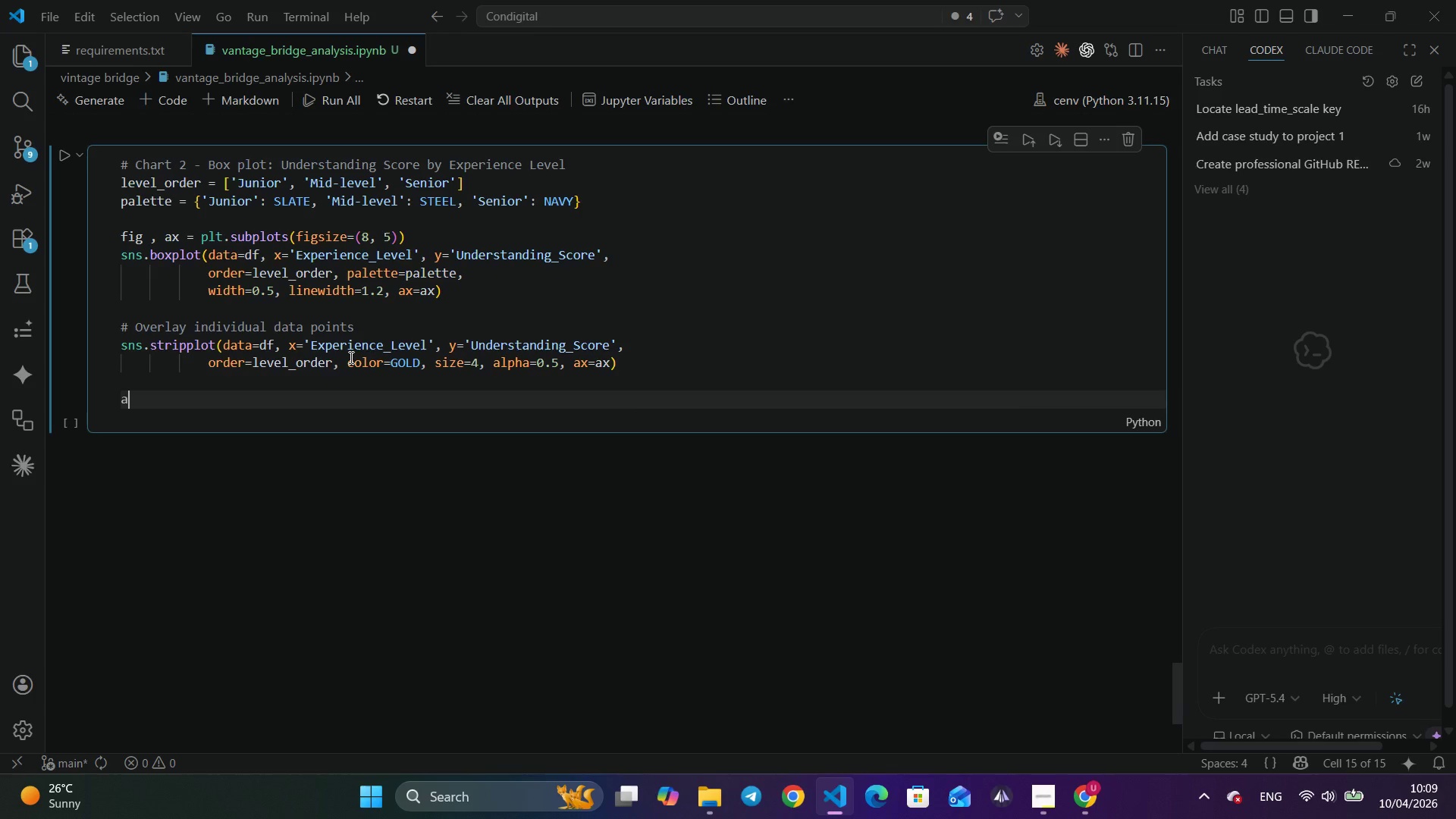 
type(ax.settil)
 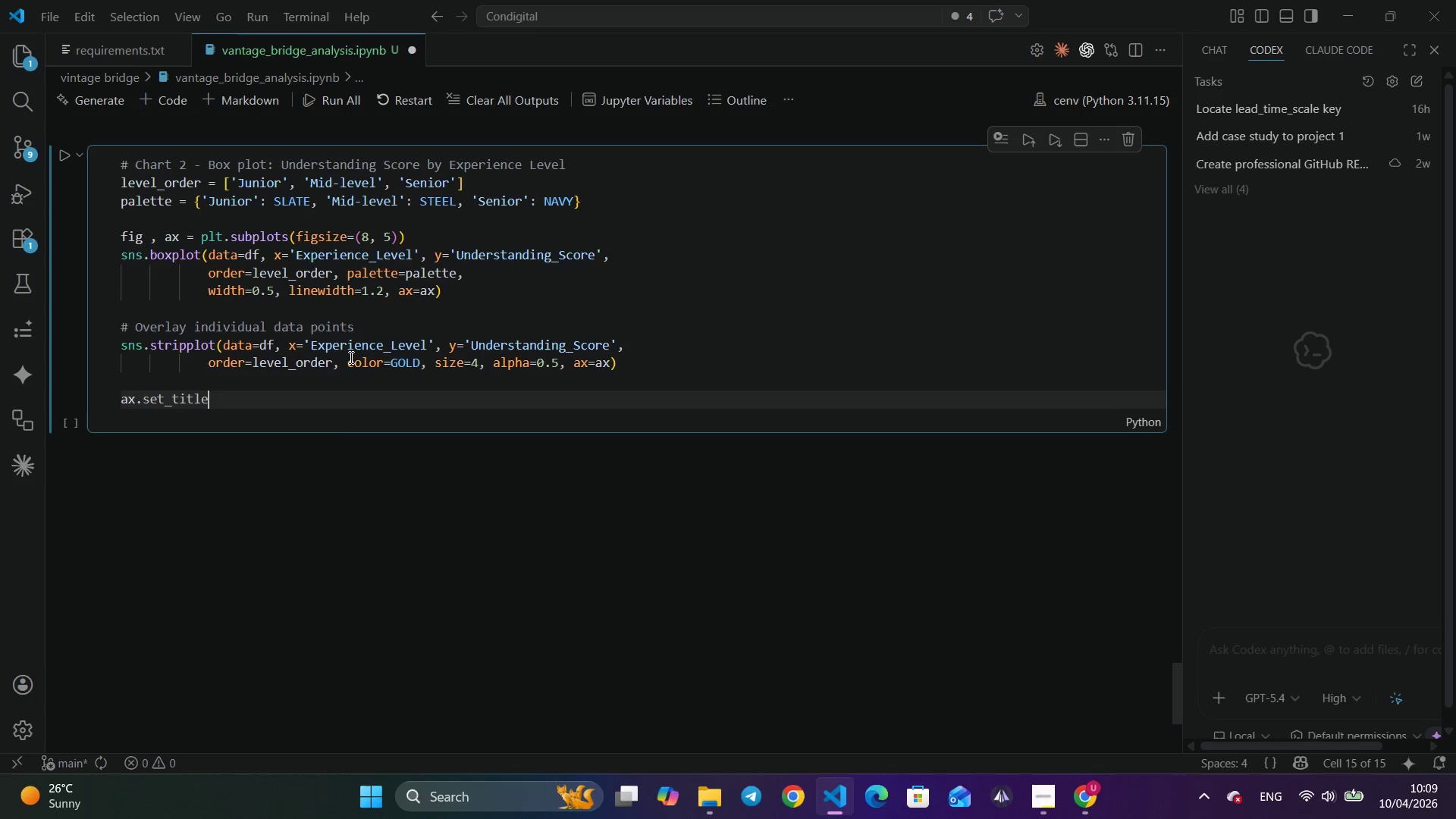 
key(Enter)
 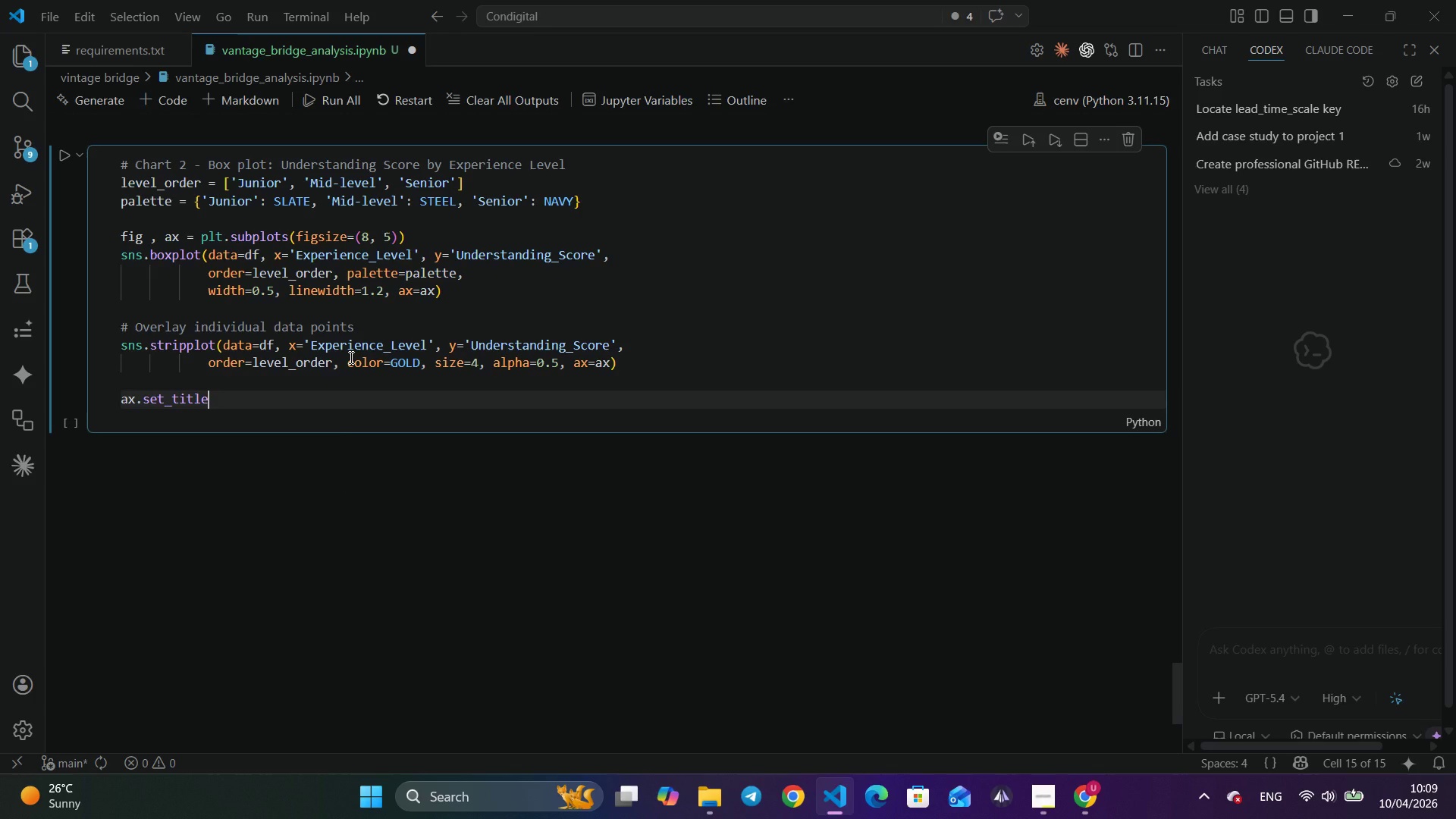 
type(('parametric Product Understanding Score by Experience Level)
 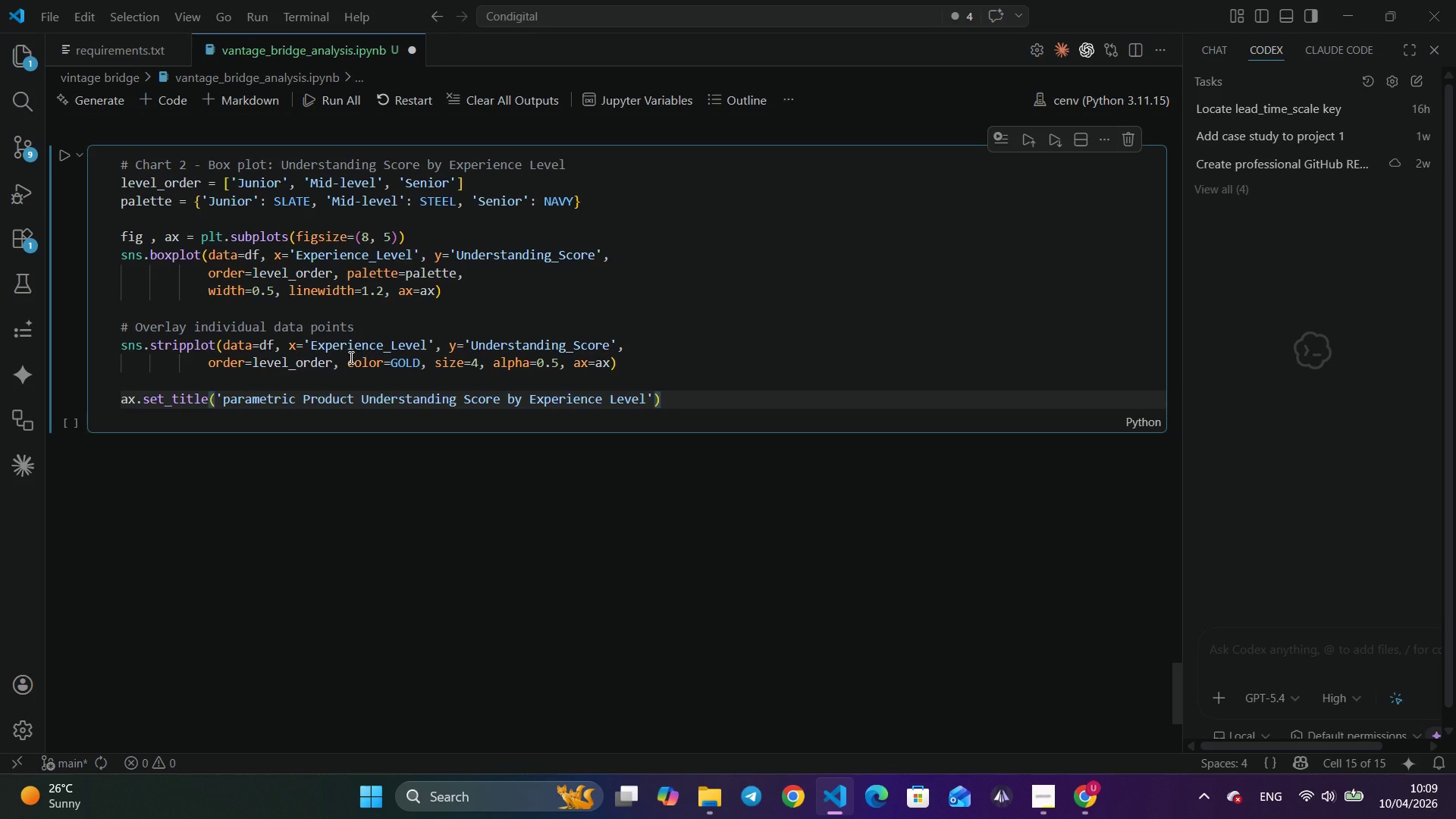 
key(ArrowRight)
 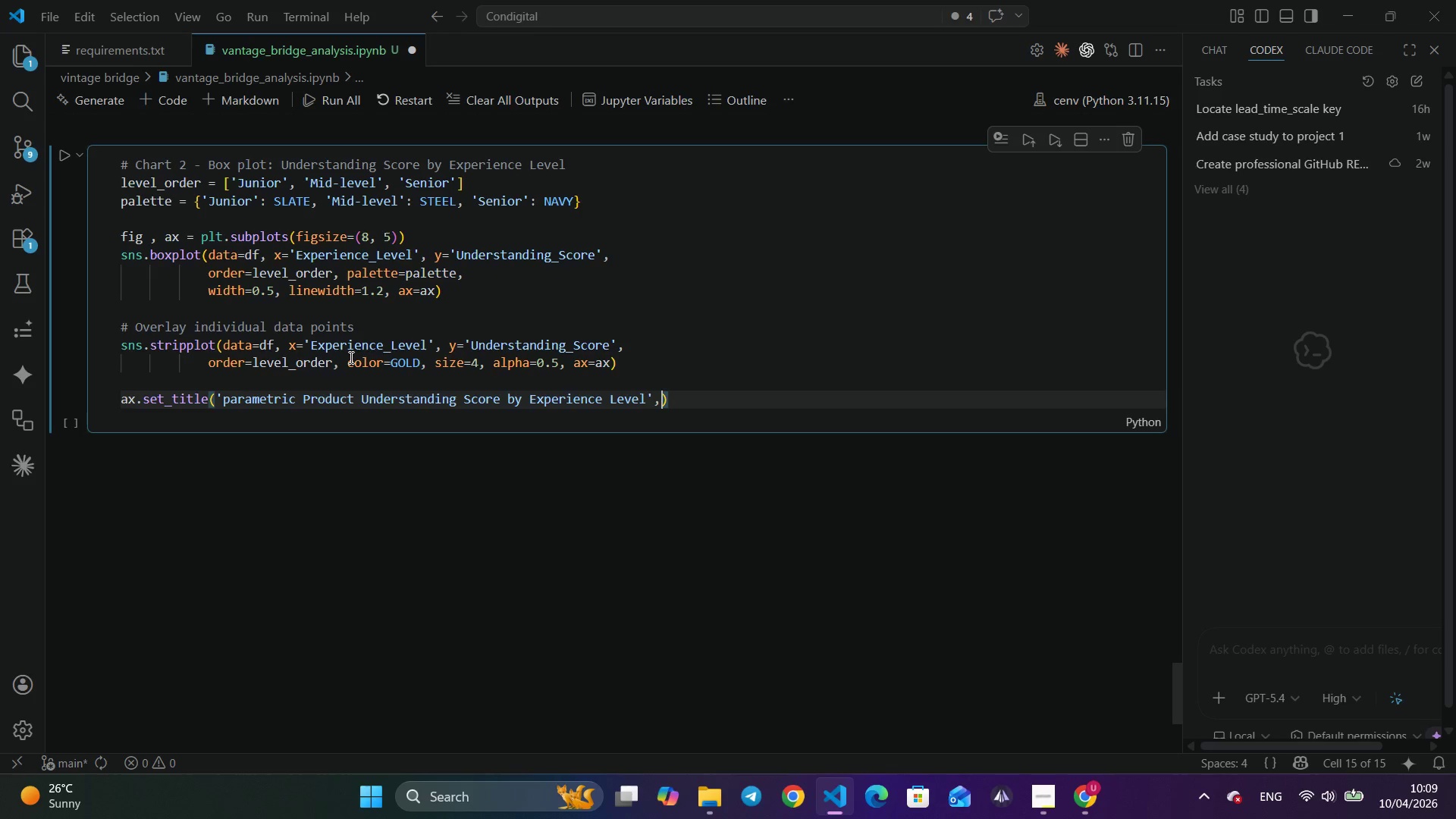 
key(Comma)
 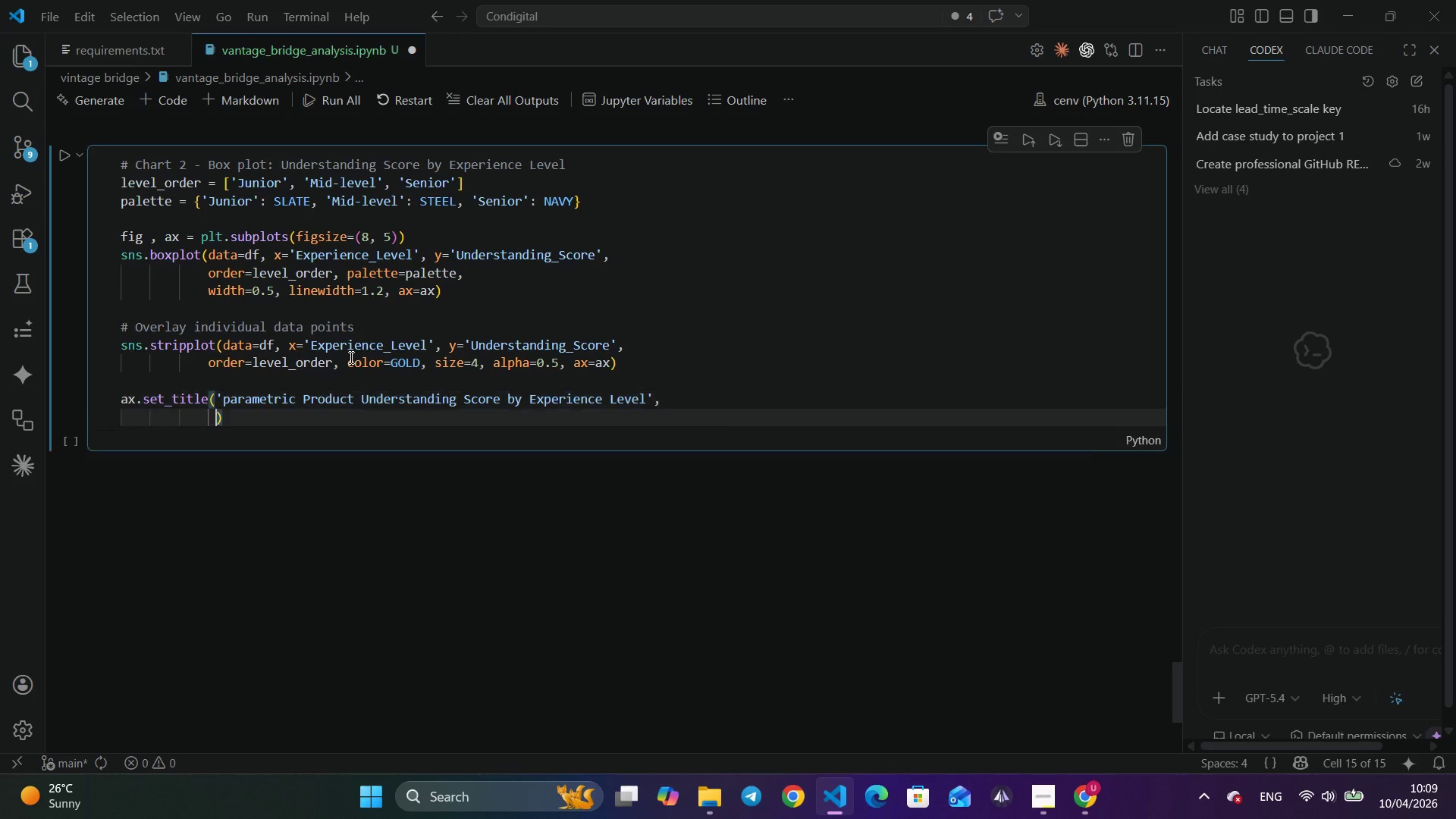 
key(Enter)
 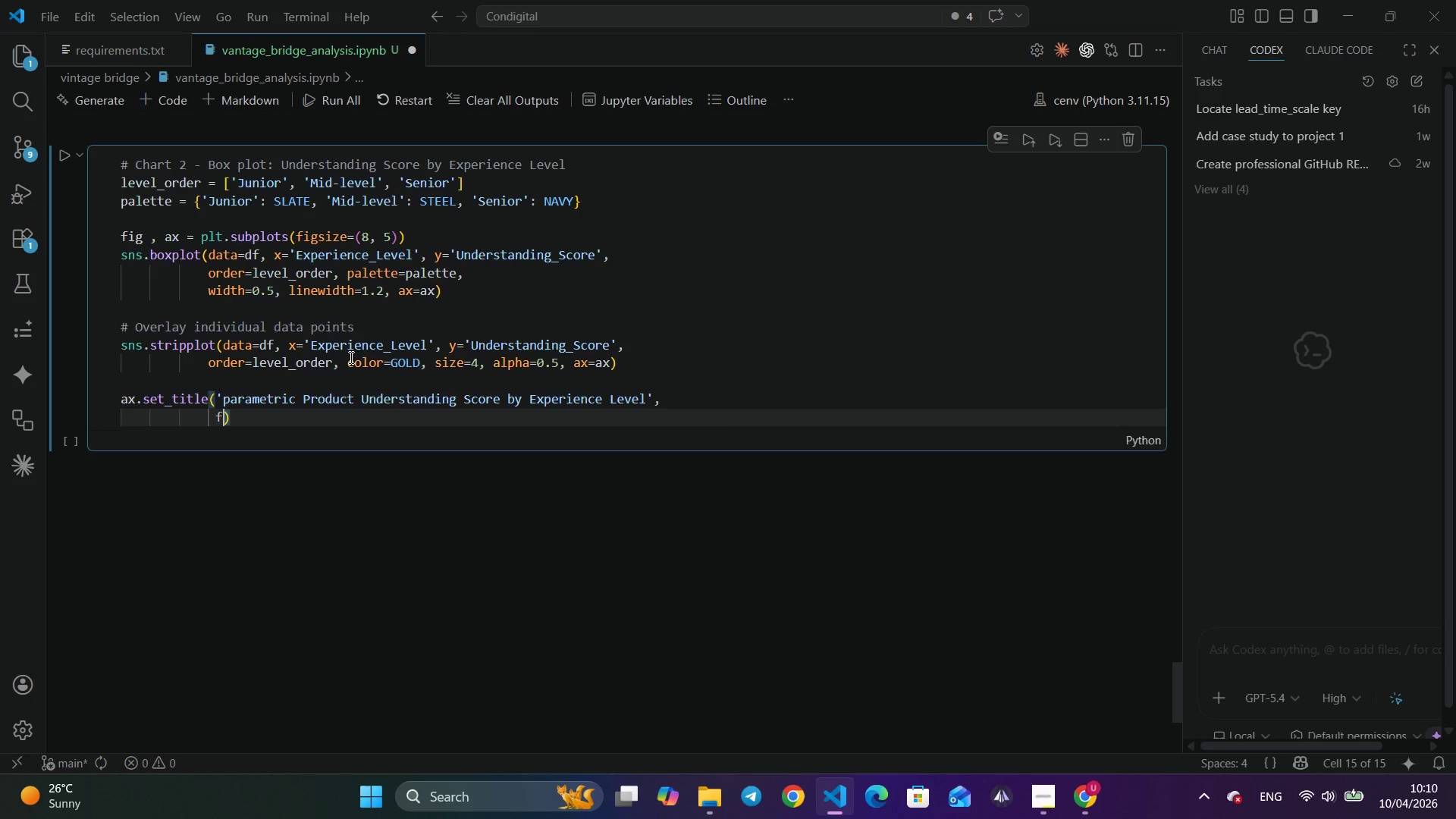 
type(fontsize=13)
 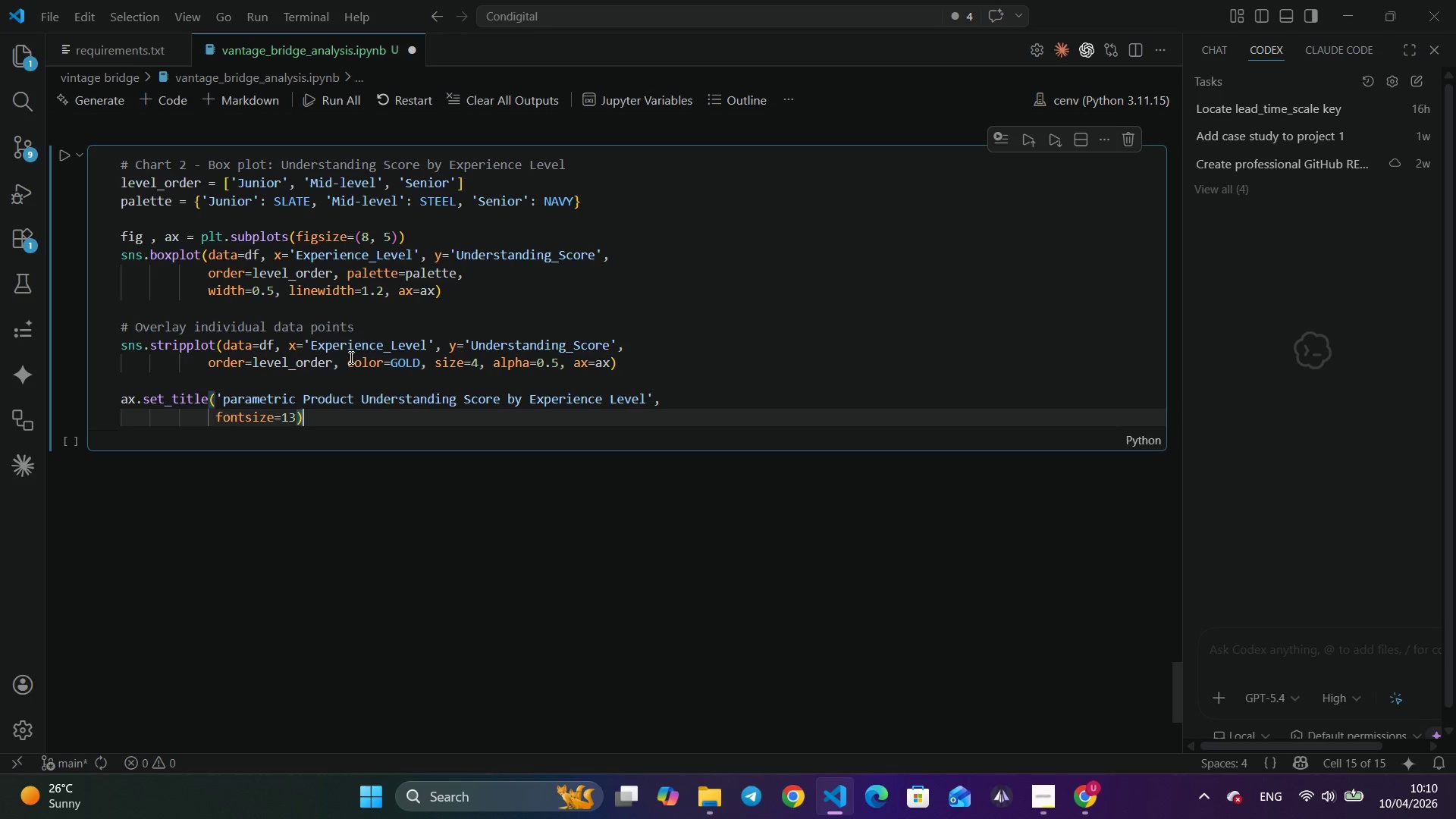 
key(ArrowRight)
 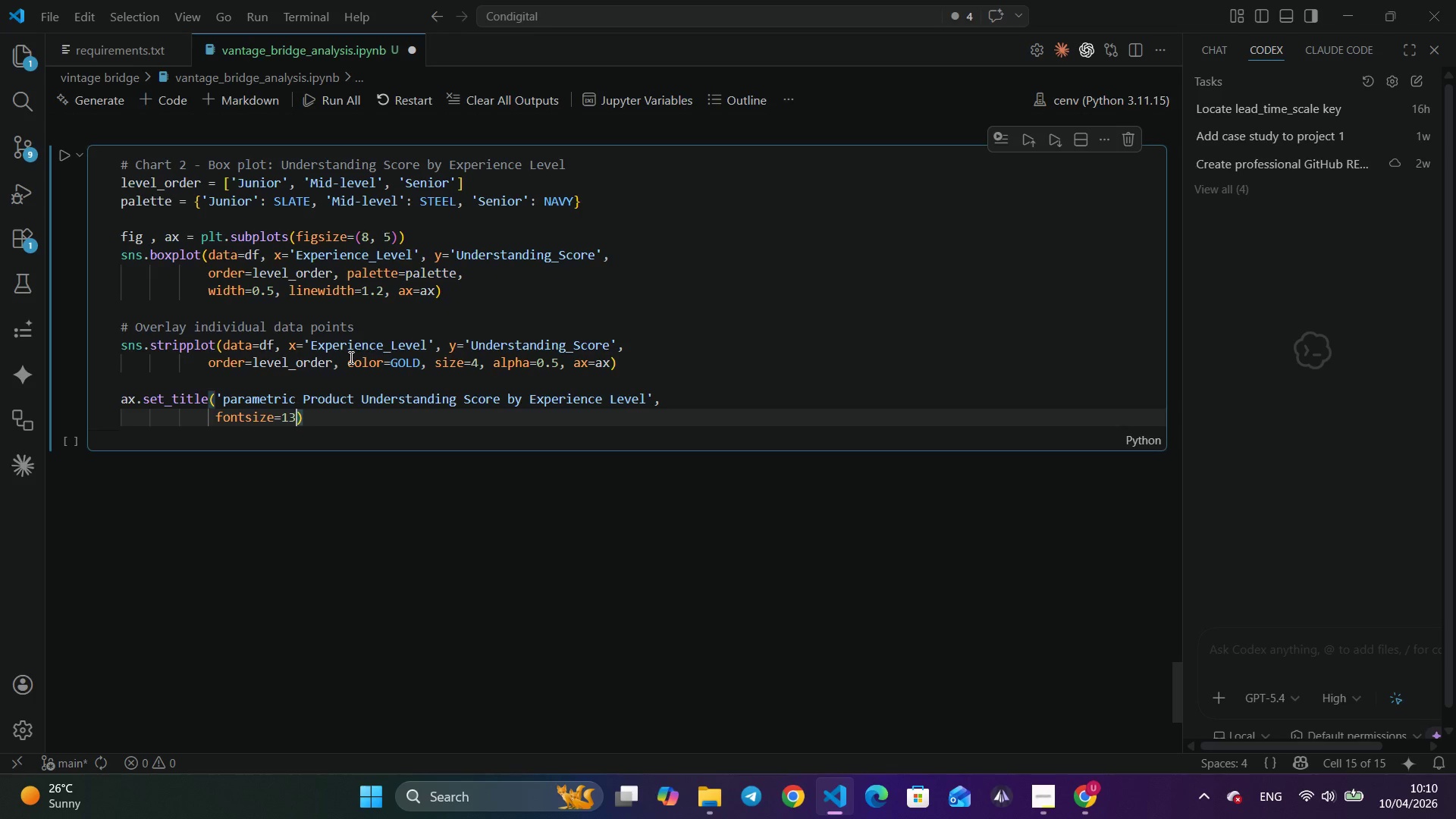 
key(ArrowLeft)
 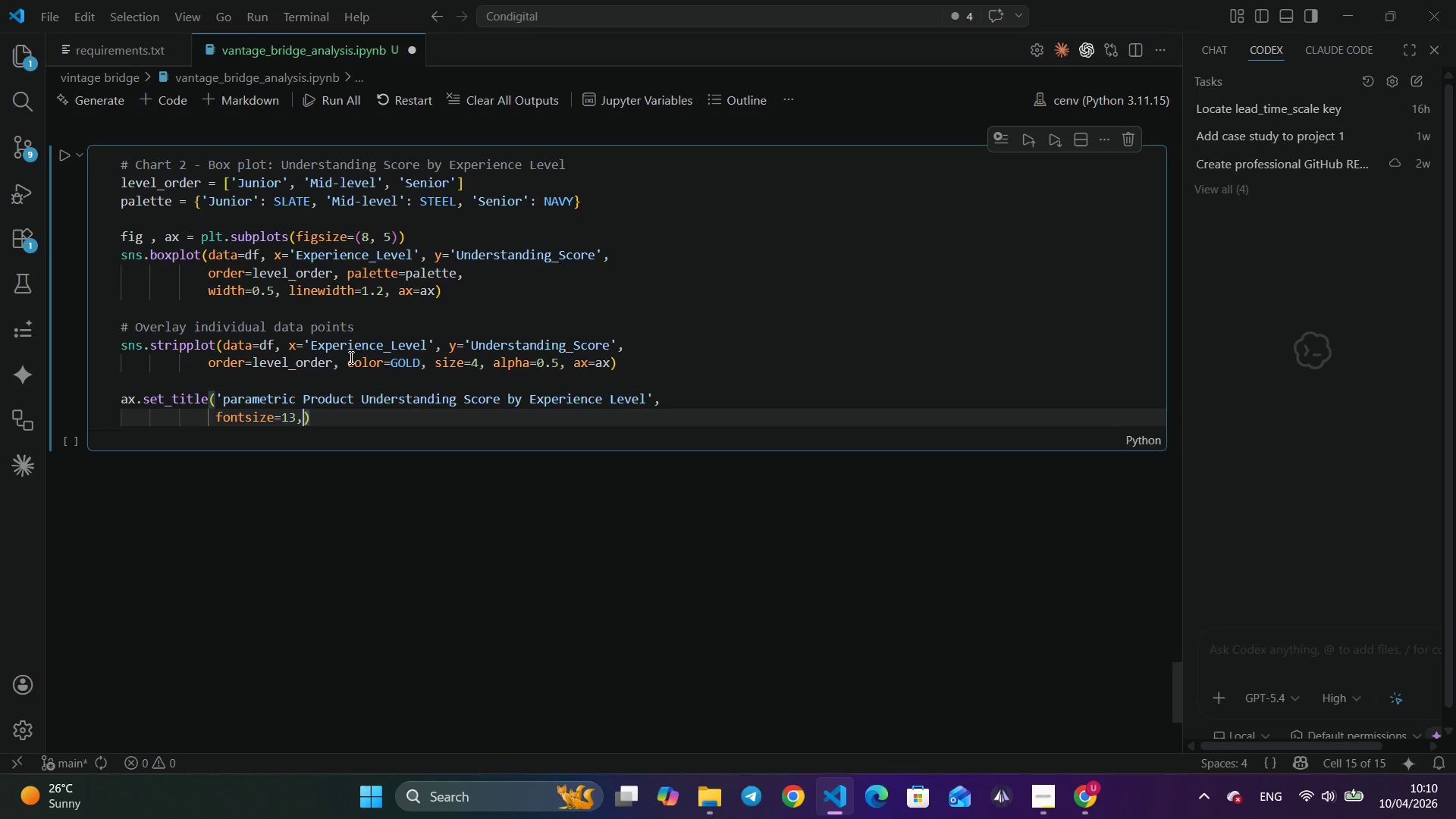 
type(, fontweight='bold)
 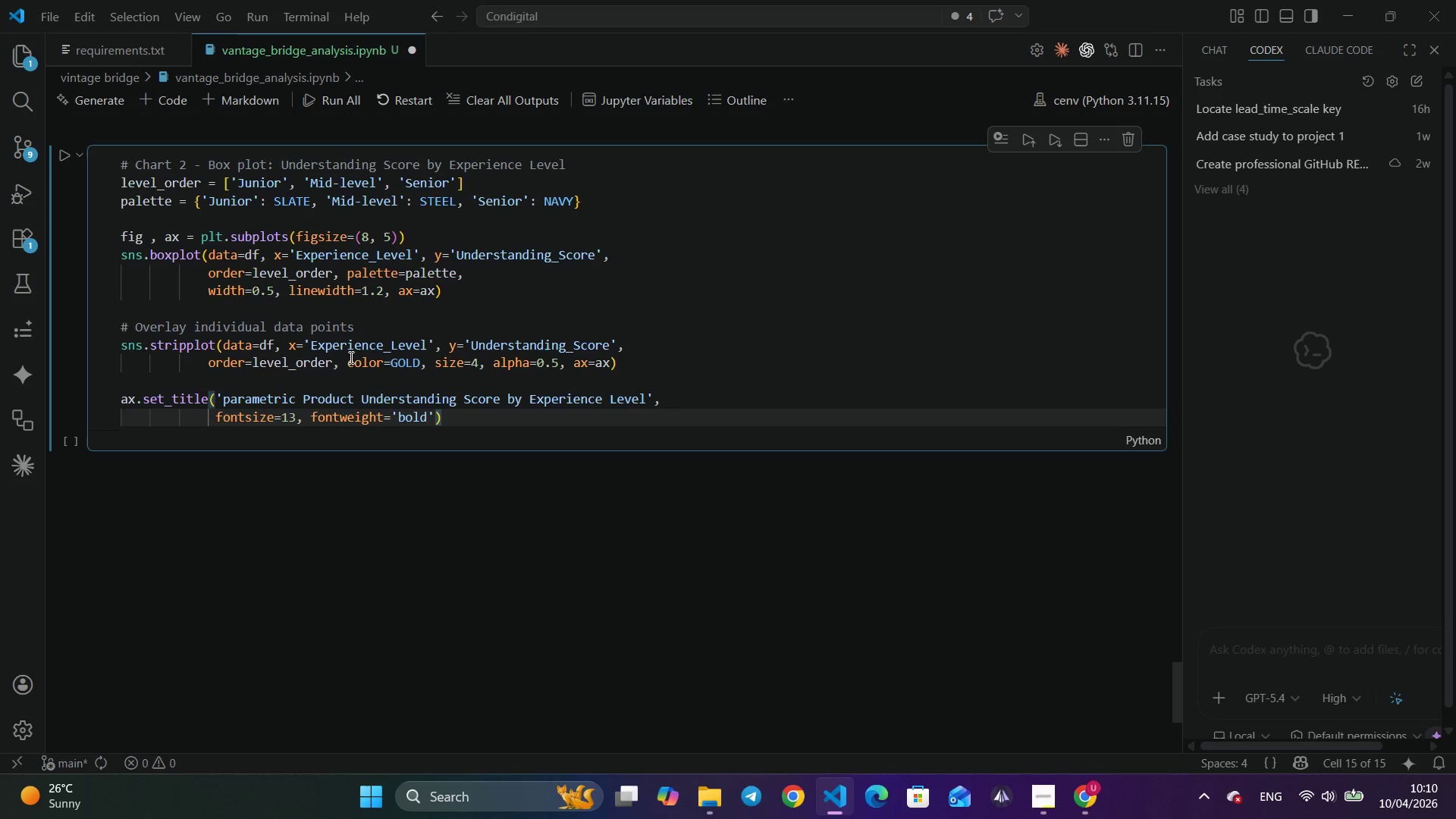 
wait(13.53)
 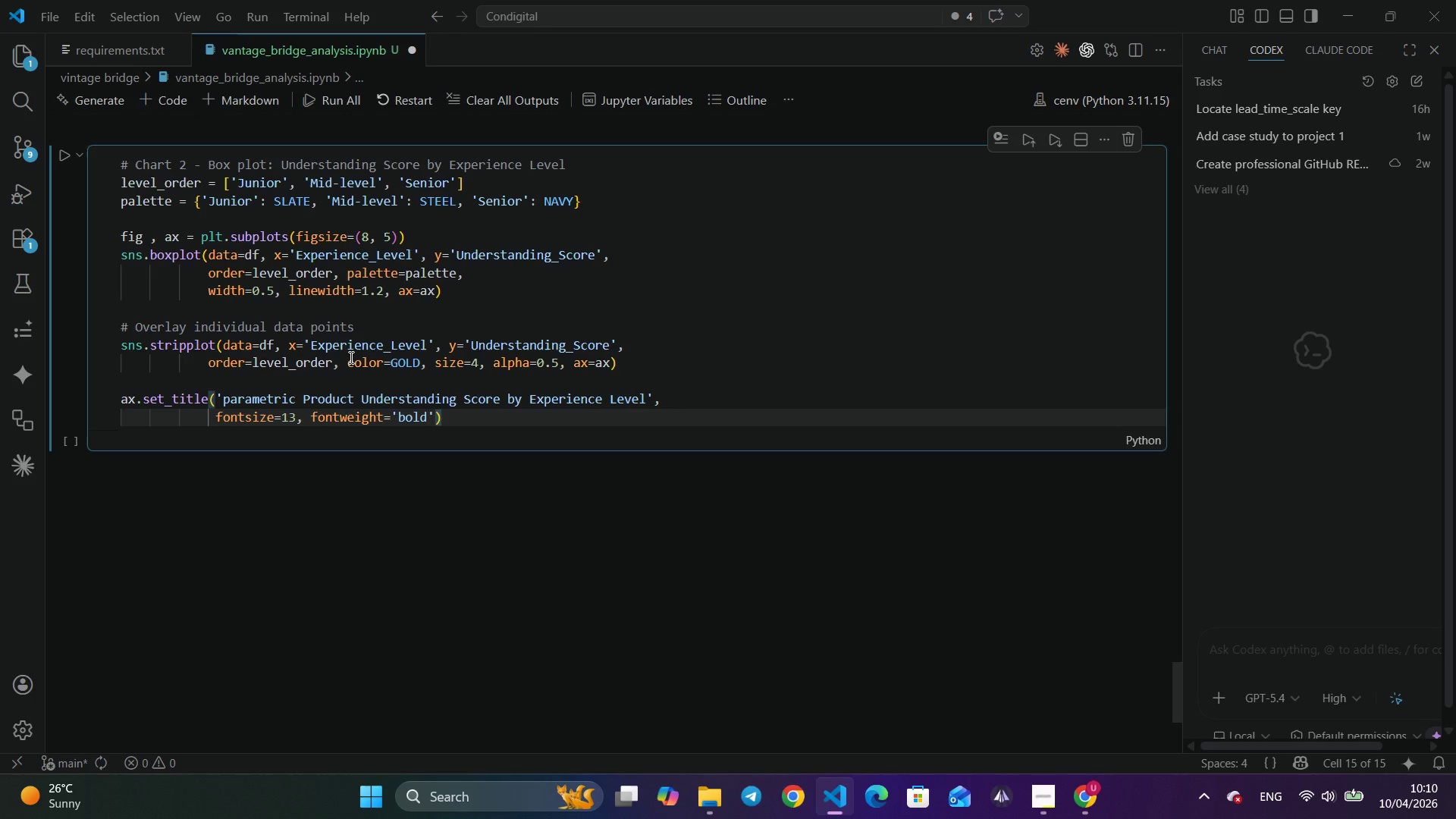 
type(, colo)
key(Backspace)
key(Backspace)
key(Backspace)
key(Backspace)
key(Backspace)
key(Backspace)
 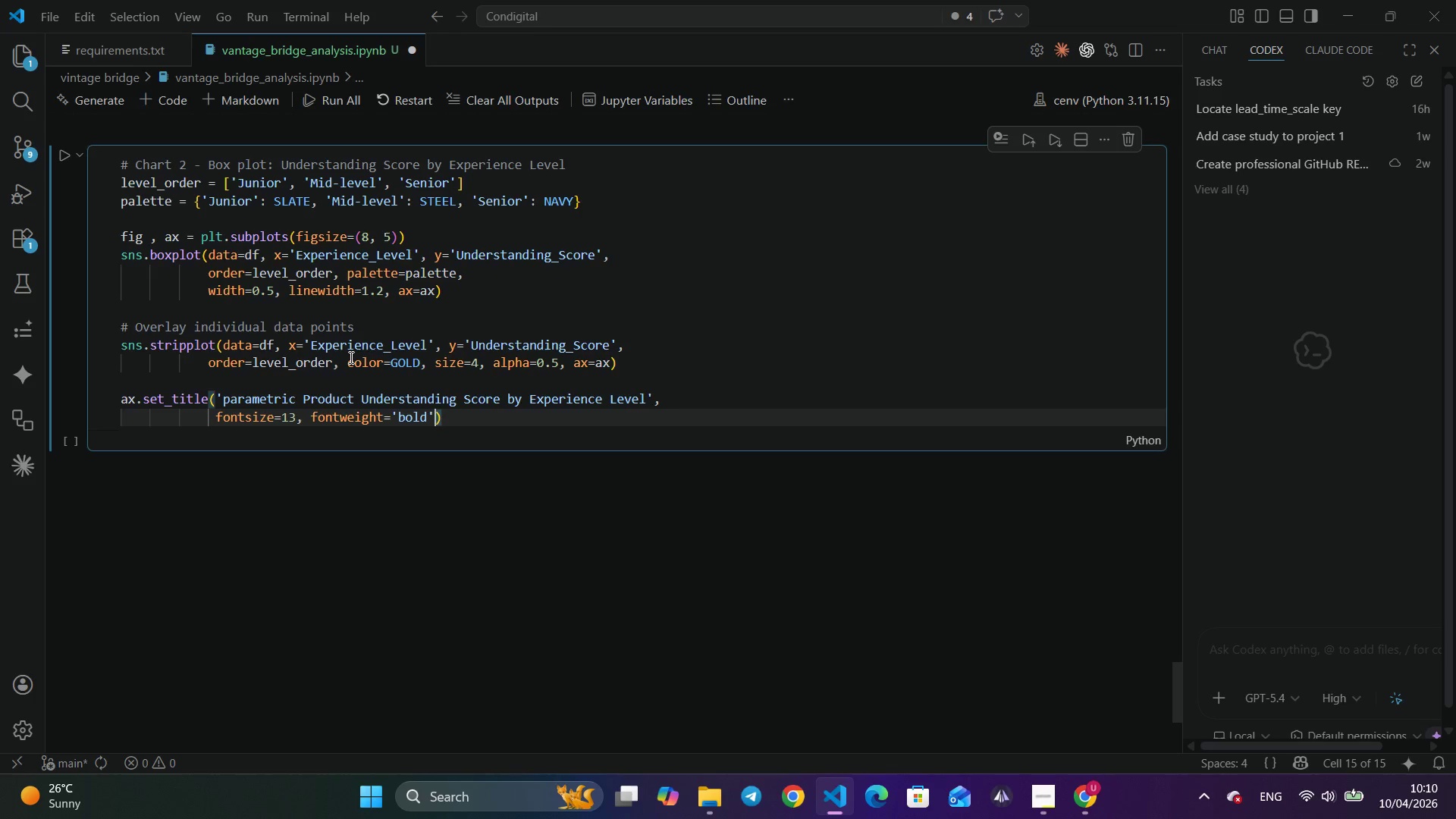 
key(ArrowRight)
 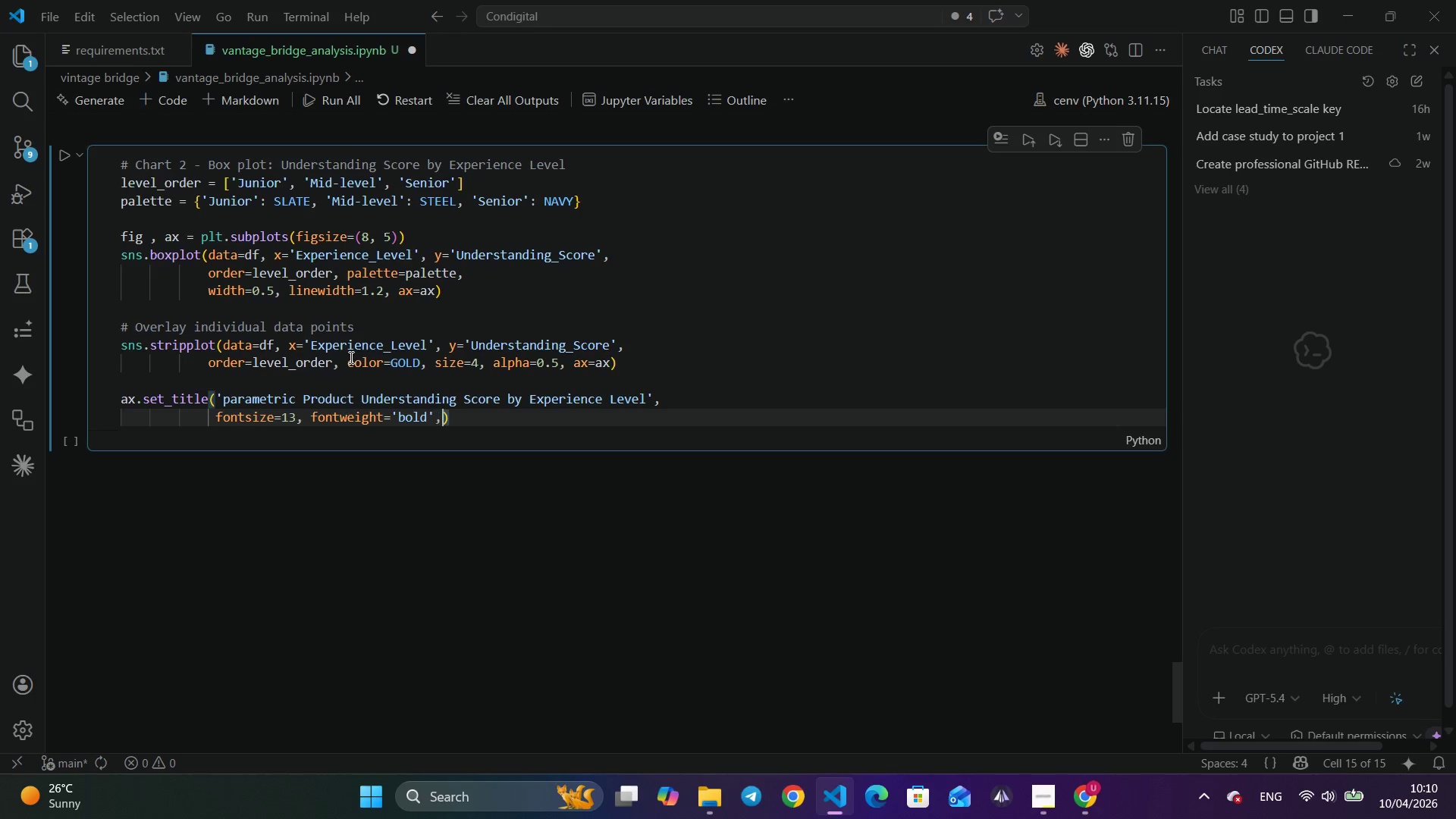 
type(, color=NA)
 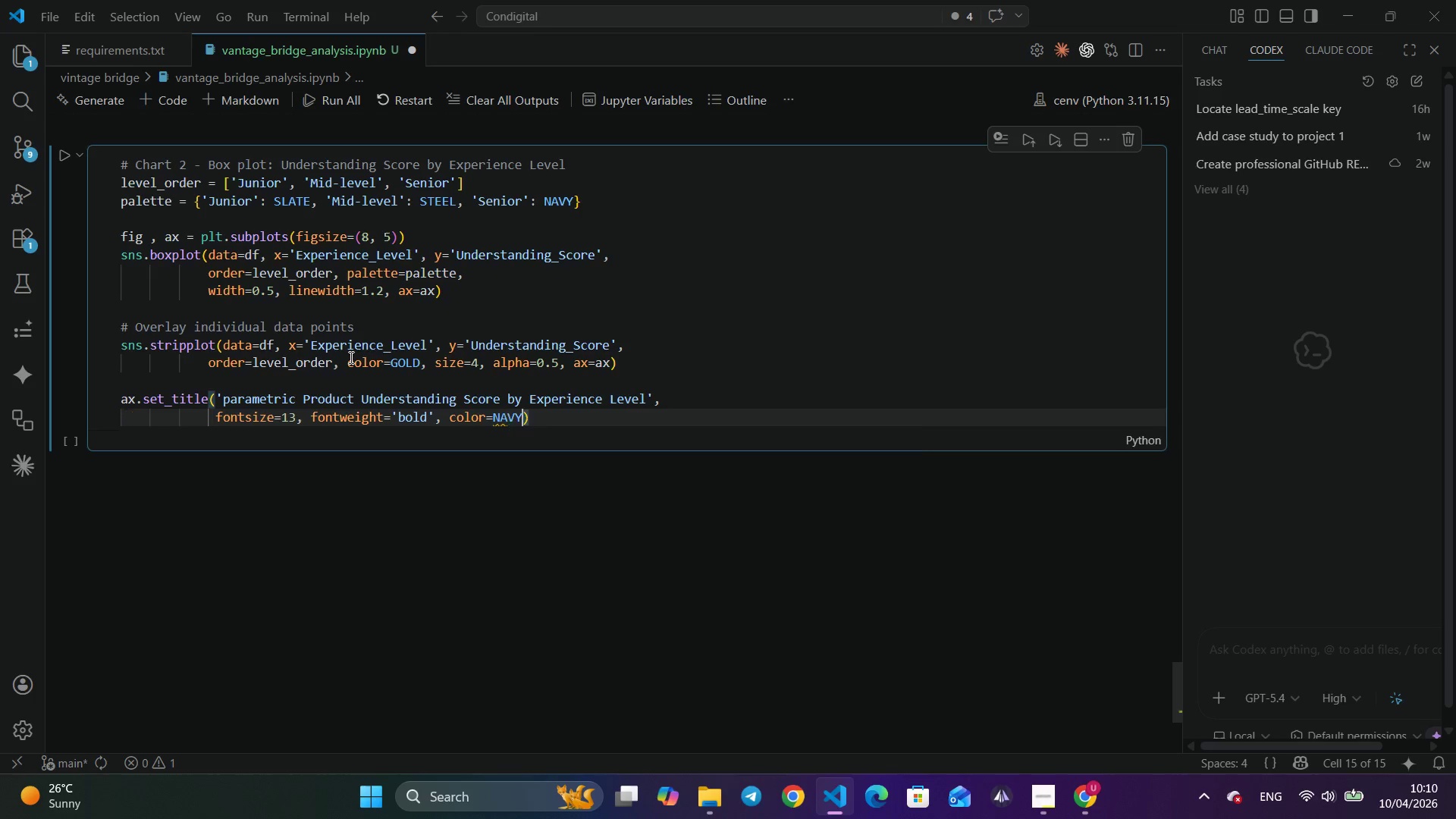 
key(Enter)
 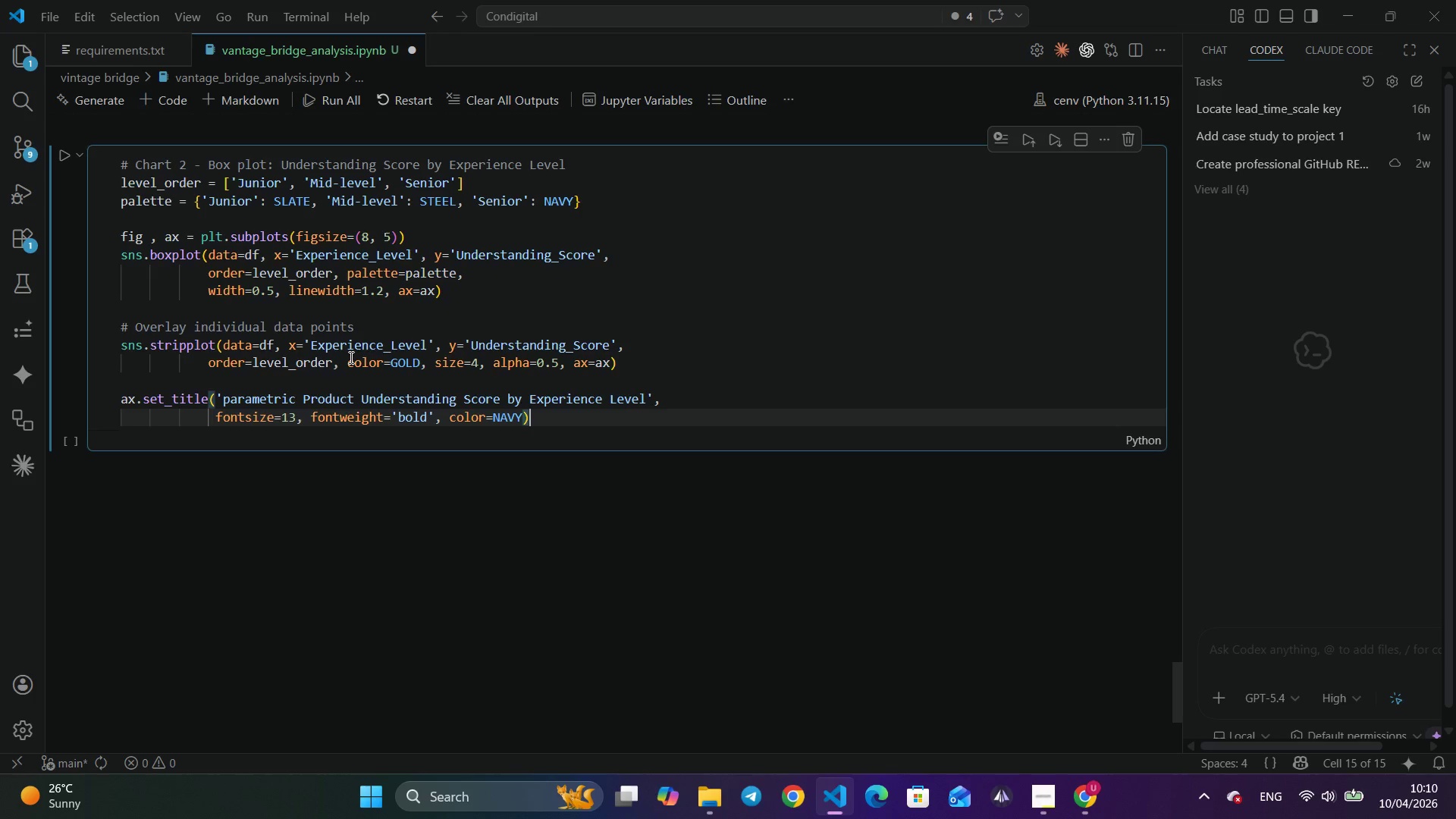 
key(ArrowRight)
 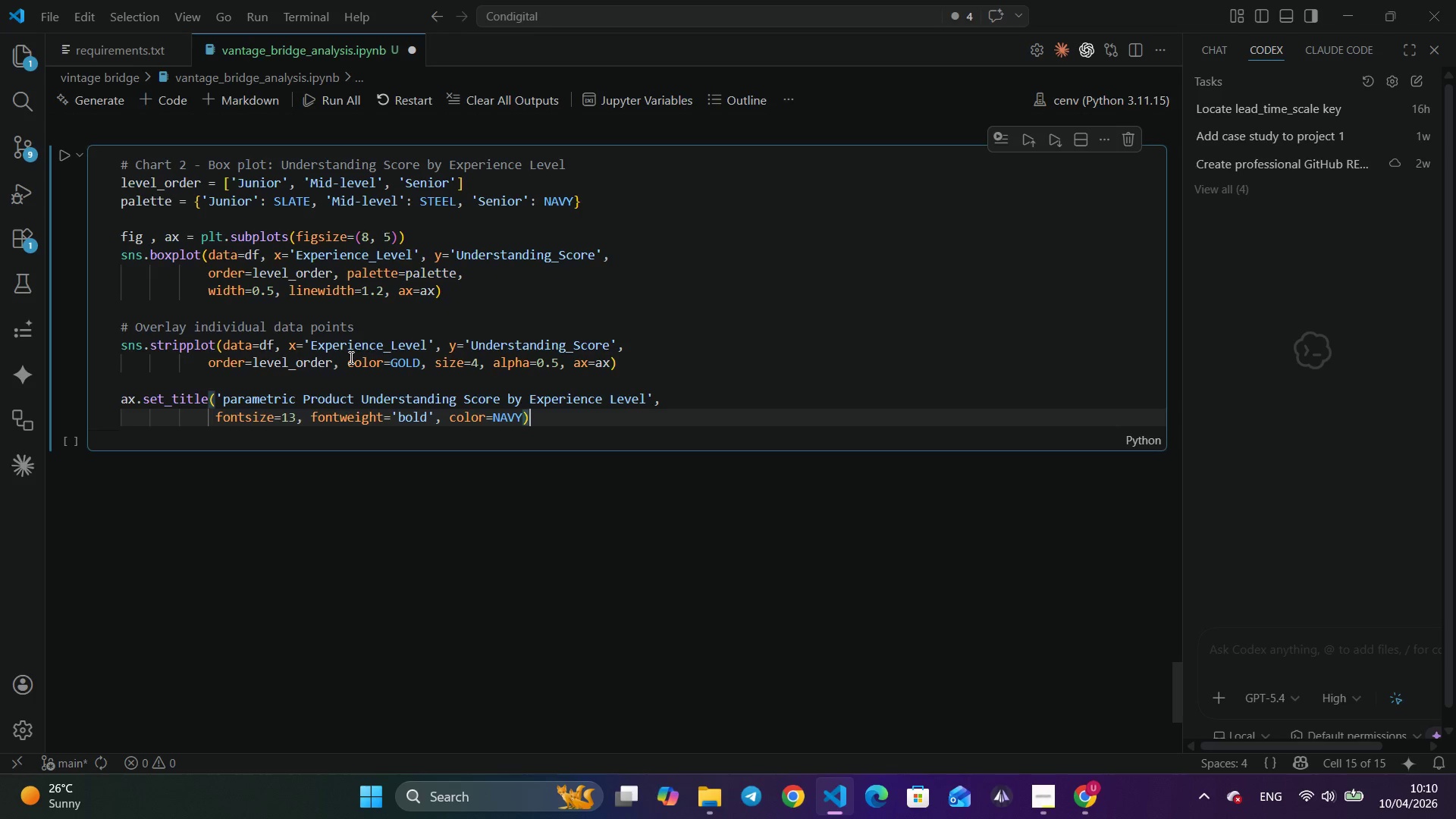 
key(Enter)
 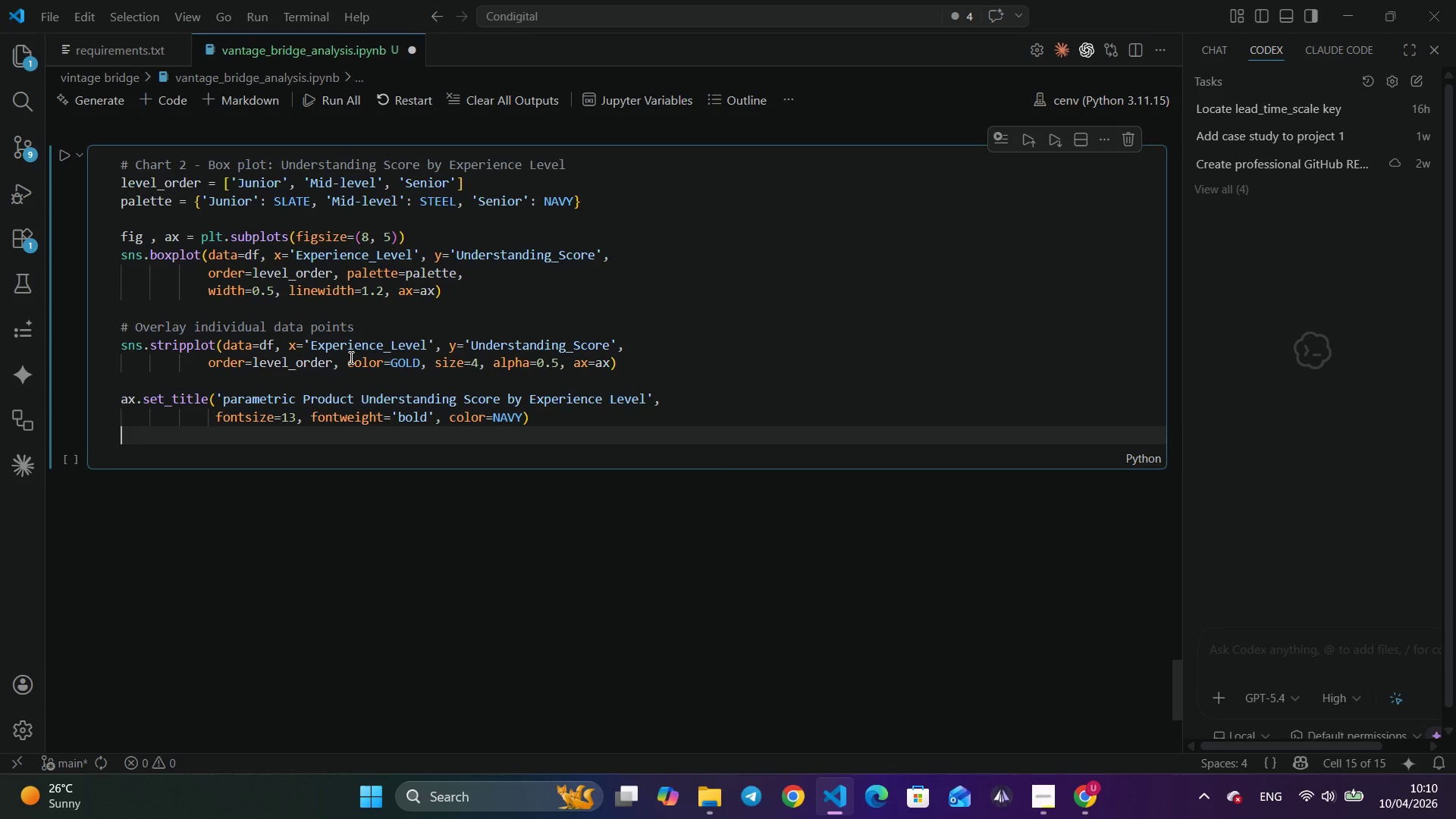 
type(AX.)
key(Backspace)
key(Backspace)
key(Backspace)
type(x)
key(Backspace)
type(ax.set)
 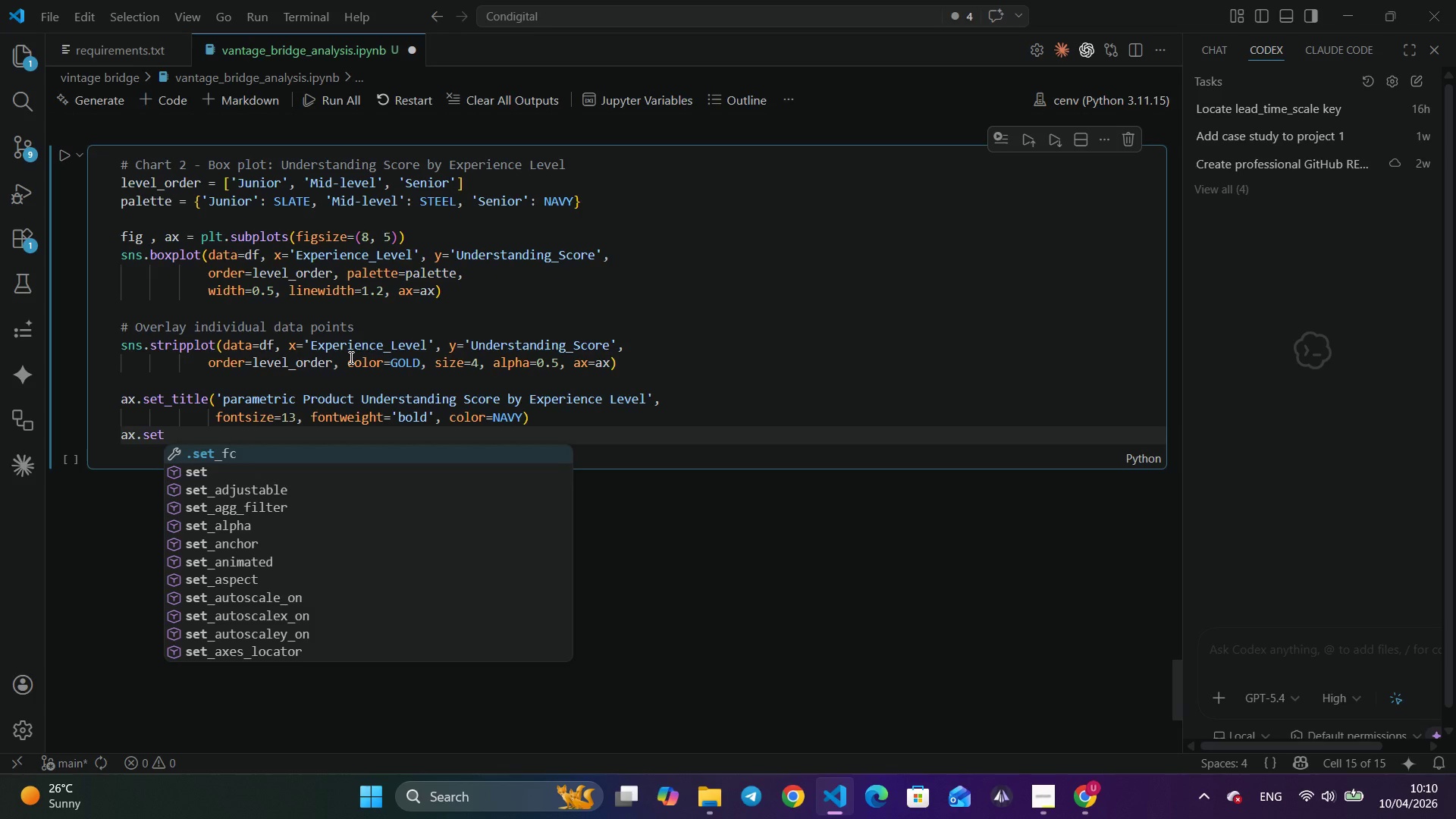 
scroll: coordinate [310, 302], scroll_direction: up, amount: 15.0
 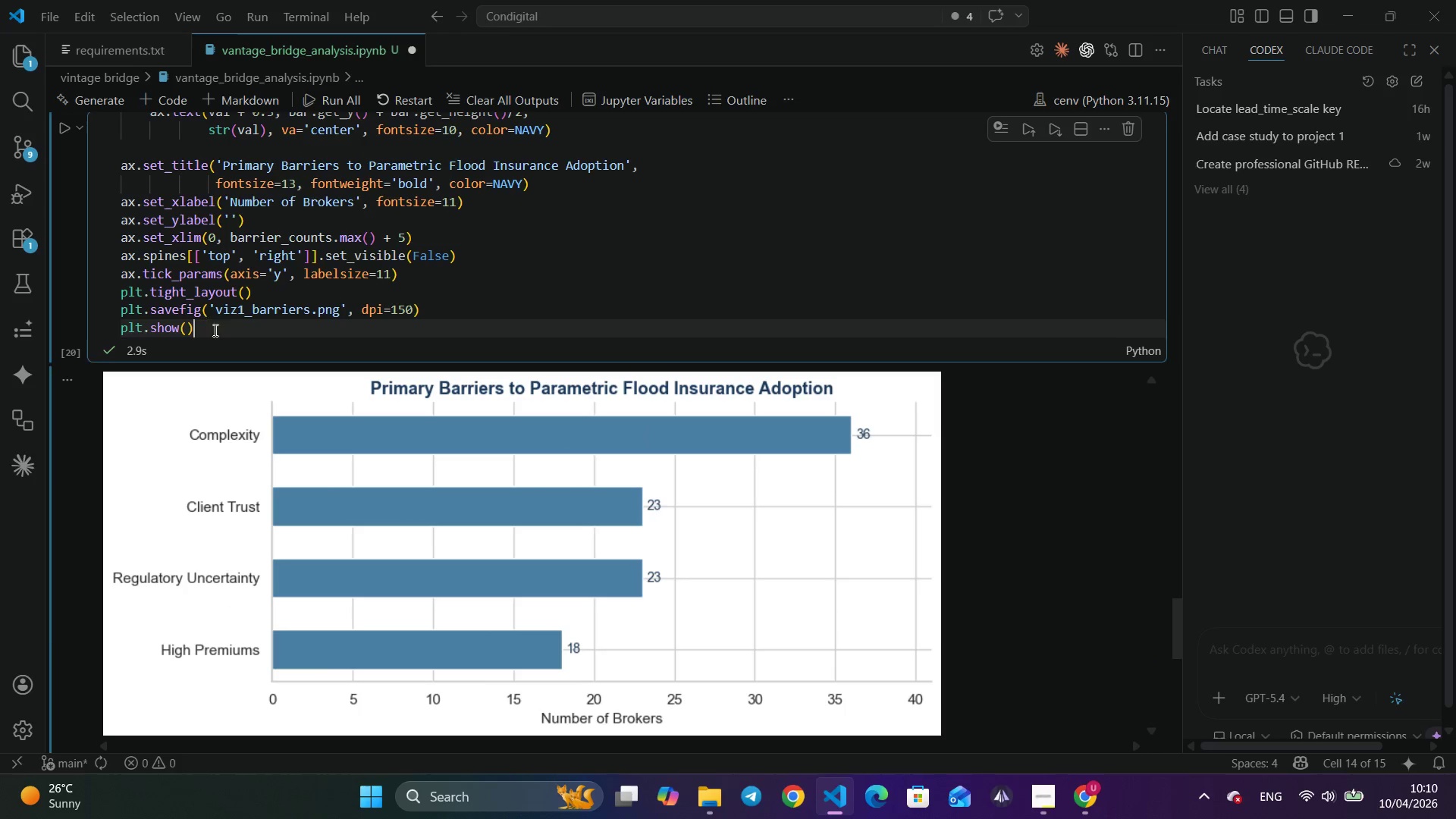 
left_click_drag(start_coordinate=[214, 330], to_coordinate=[116, 201])
 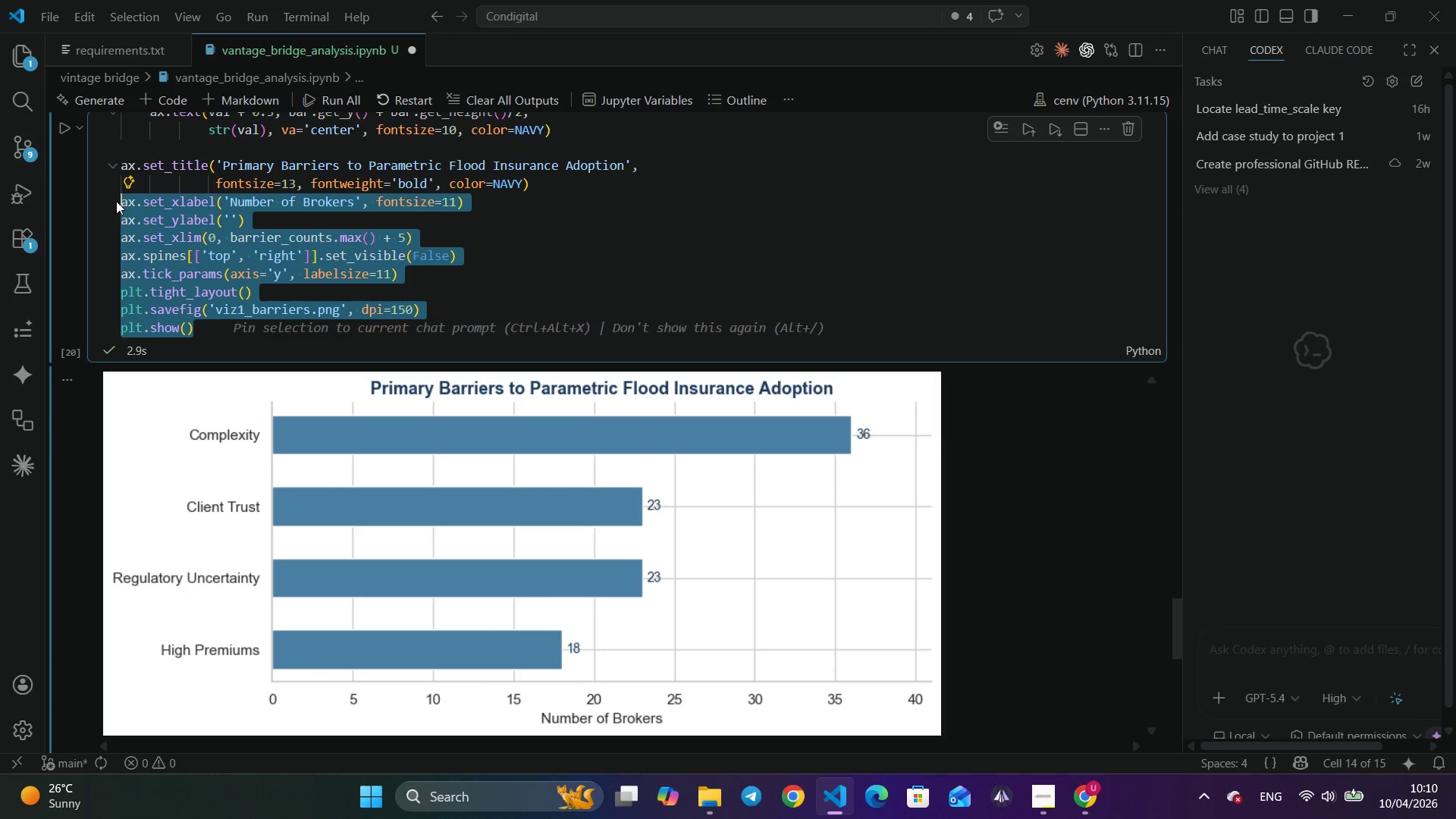 
key(Control+C)
 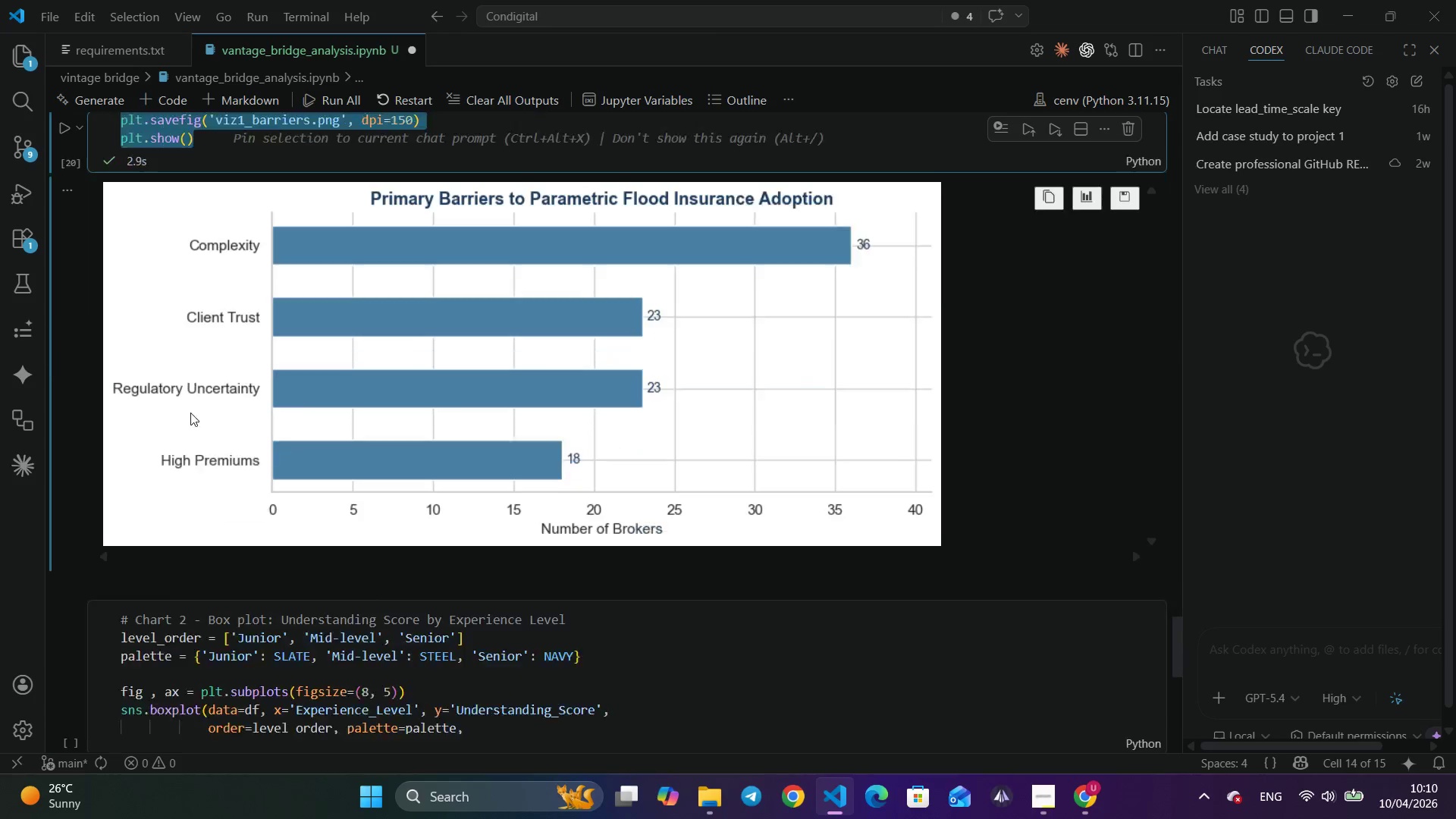 
scroll: coordinate [256, 441], scroll_direction: down, amount: 16.0
 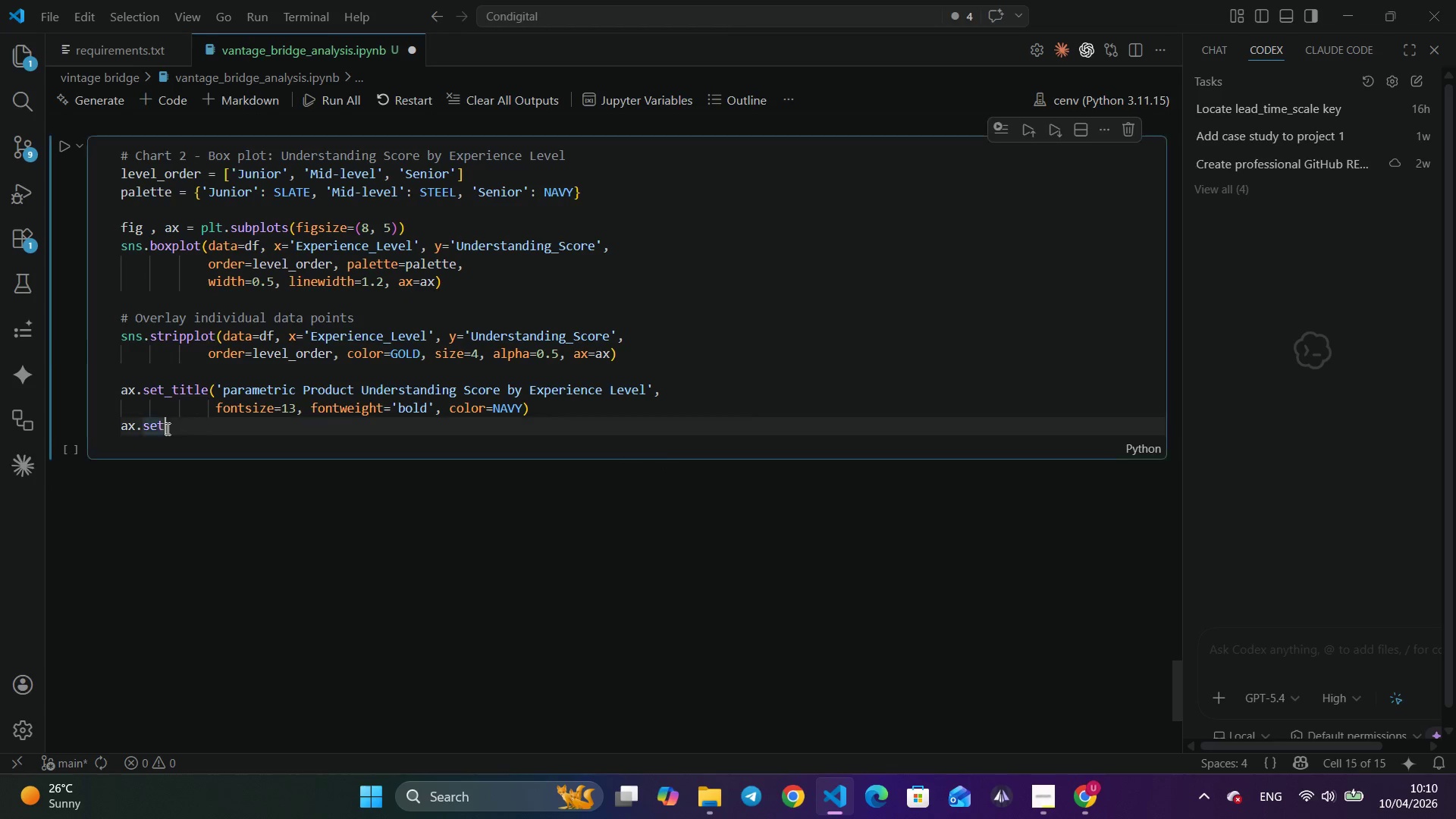 
left_click_drag(start_coordinate=[181, 427], to_coordinate=[124, 433])
 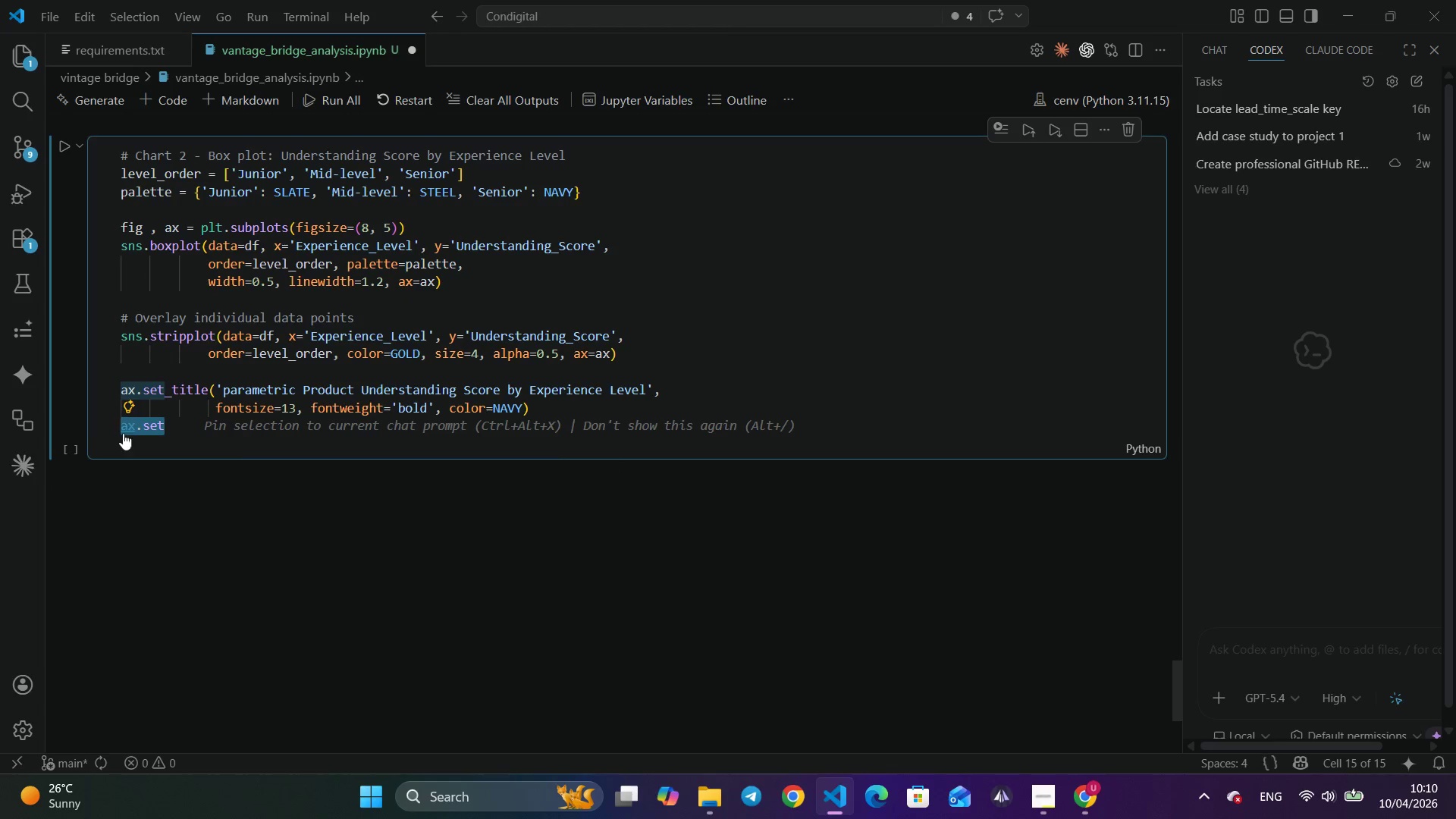 
key(Control+V)
 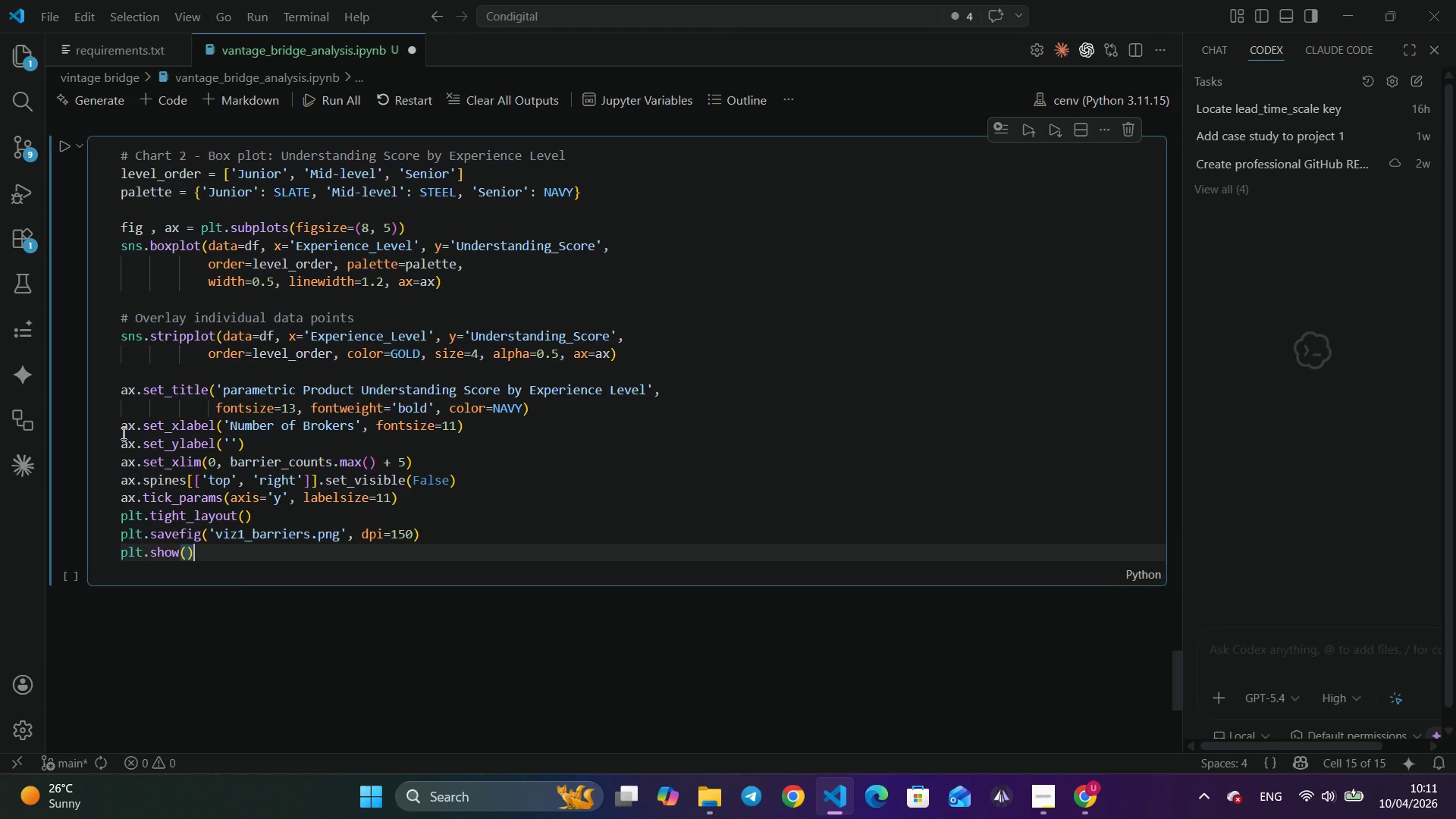 
wait(9.19)
 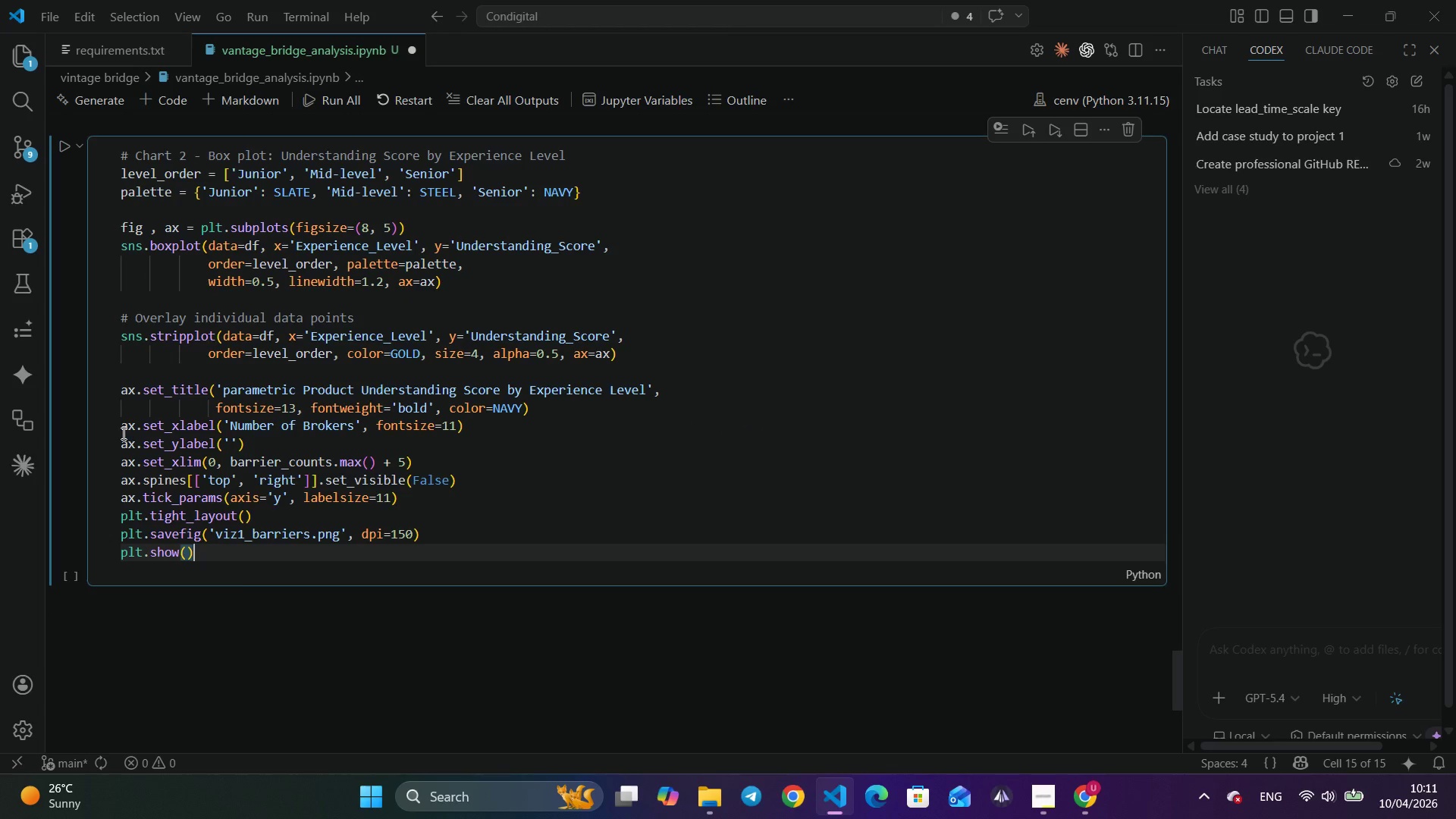 
scroll: coordinate [122, 433], scroll_direction: down, amount: 2.0
 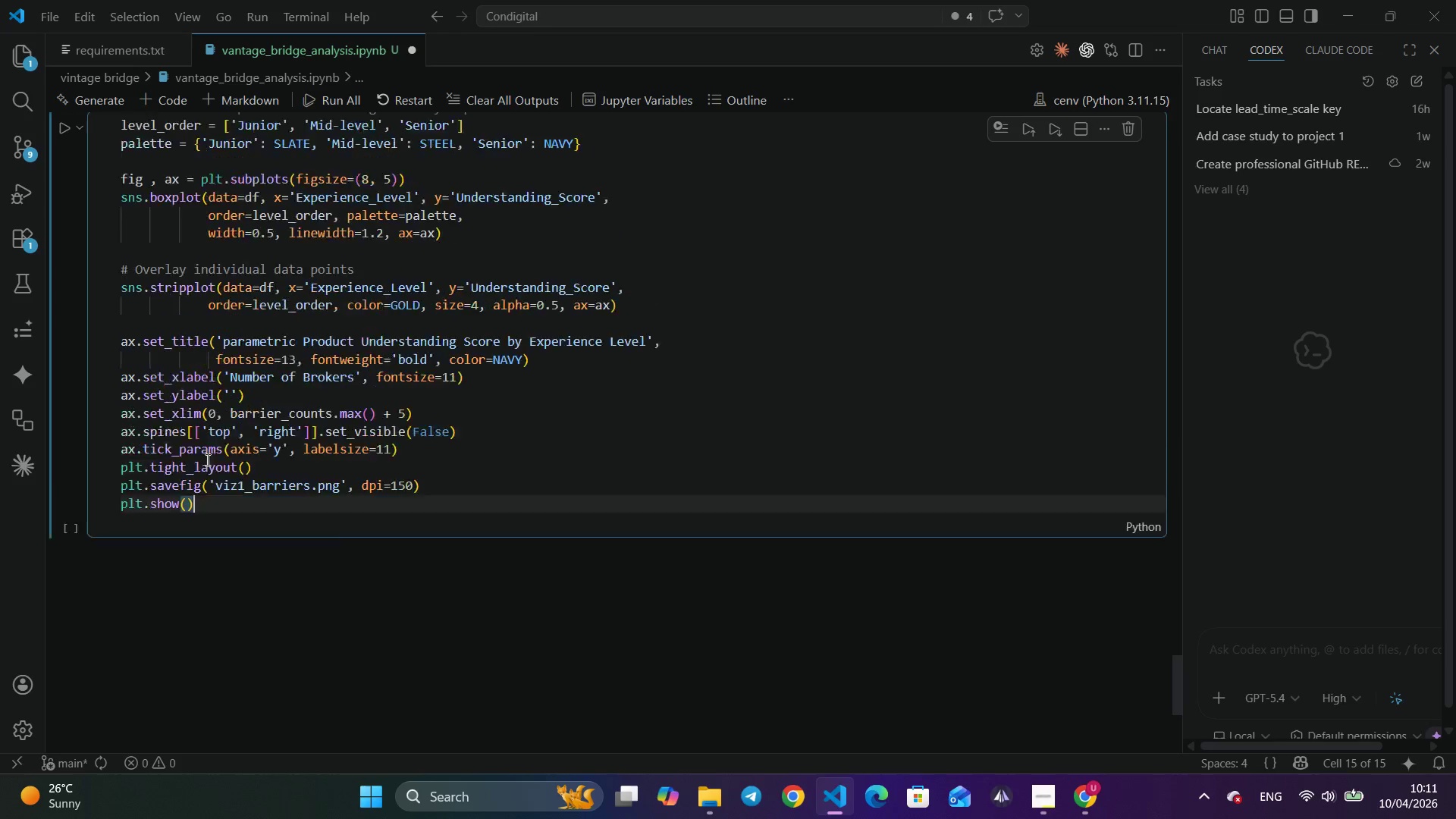 
scroll: coordinate [206, 460], scroll_direction: up, amount: 3.0
 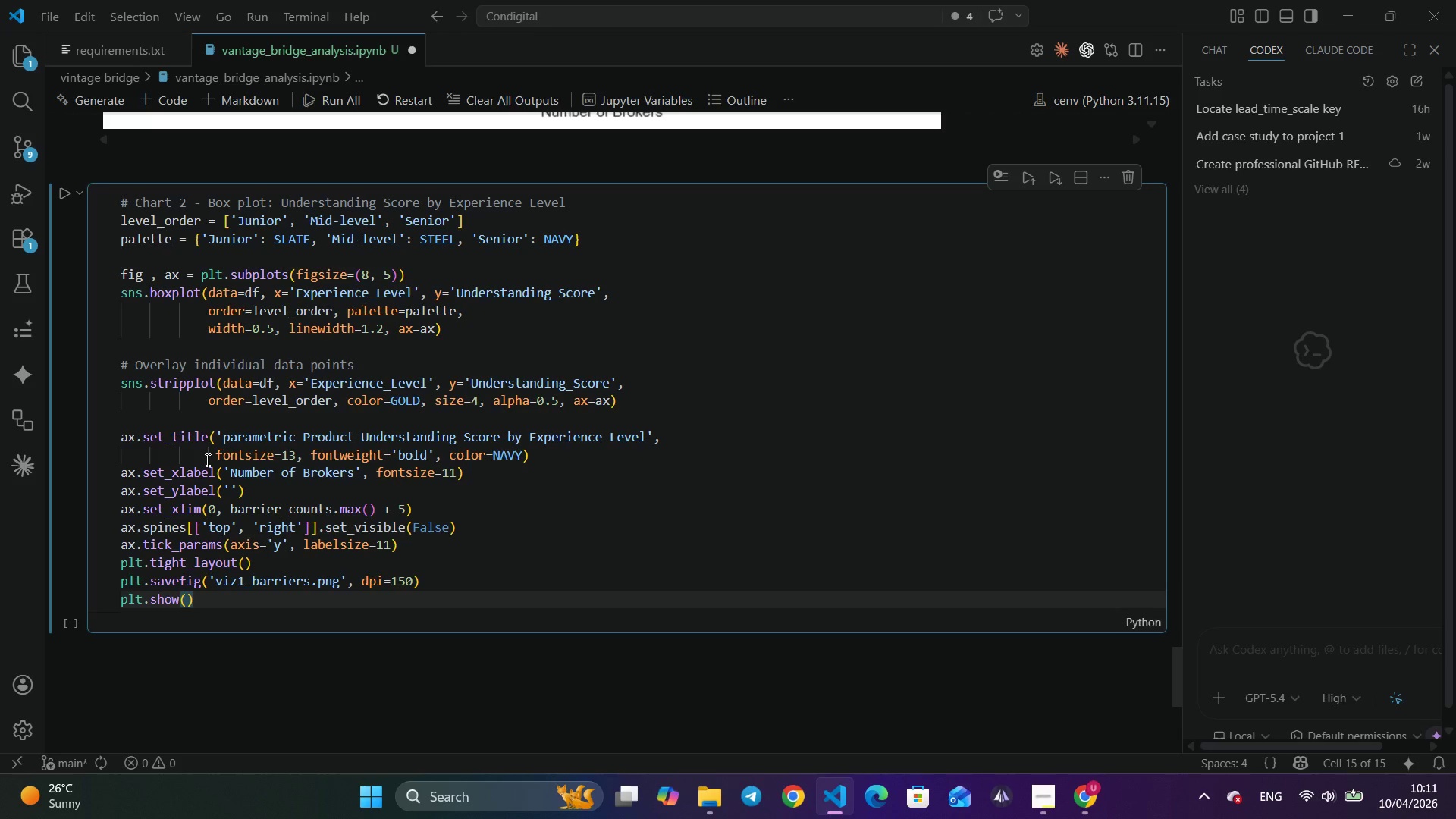 
wait(13.98)
 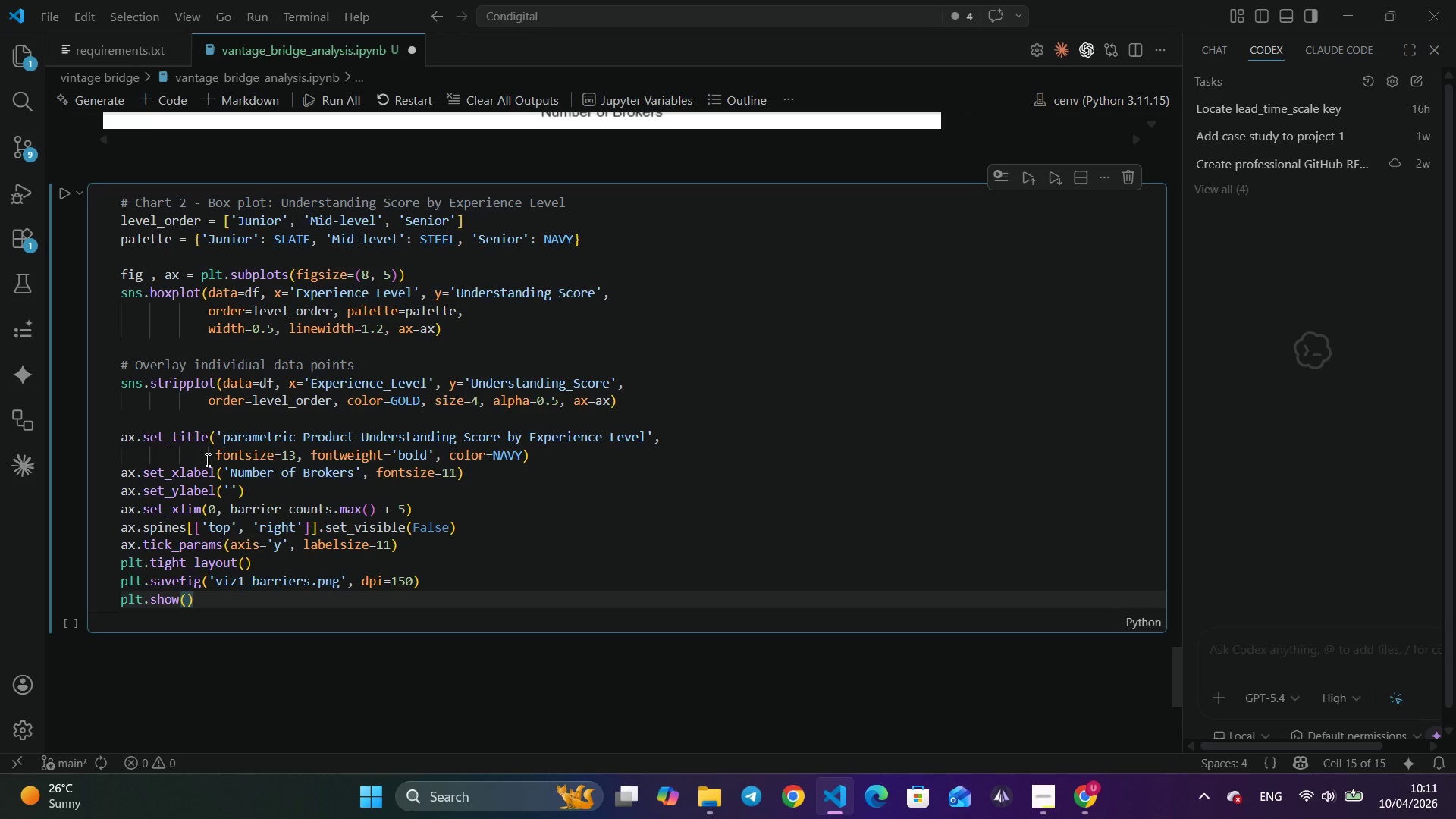 
left_click([355, 476])
 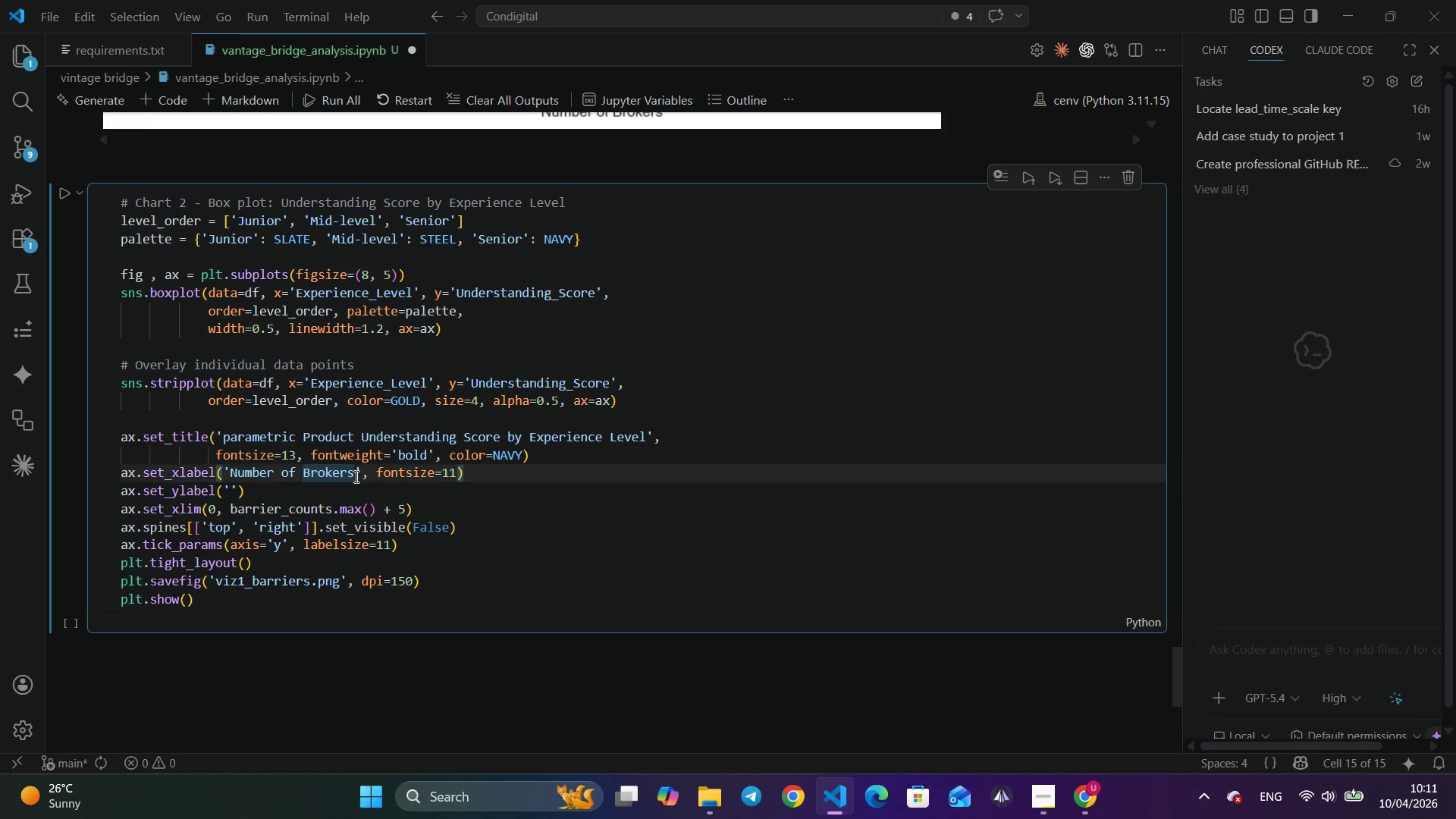 
key(Backspace)
key(Backspace)
key(Backspace)
key(Backspace)
key(Backspace)
key(Backspace)
key(Backspace)
key(Backspace)
key(Backspace)
key(Backspace)
key(Backspace)
key(Backspace)
key(Backspace)
key(Backspace)
key(Backspace)
key(Backspace)
key(Backspace)
type(Experience)
key(Tab)
key(Tab)
 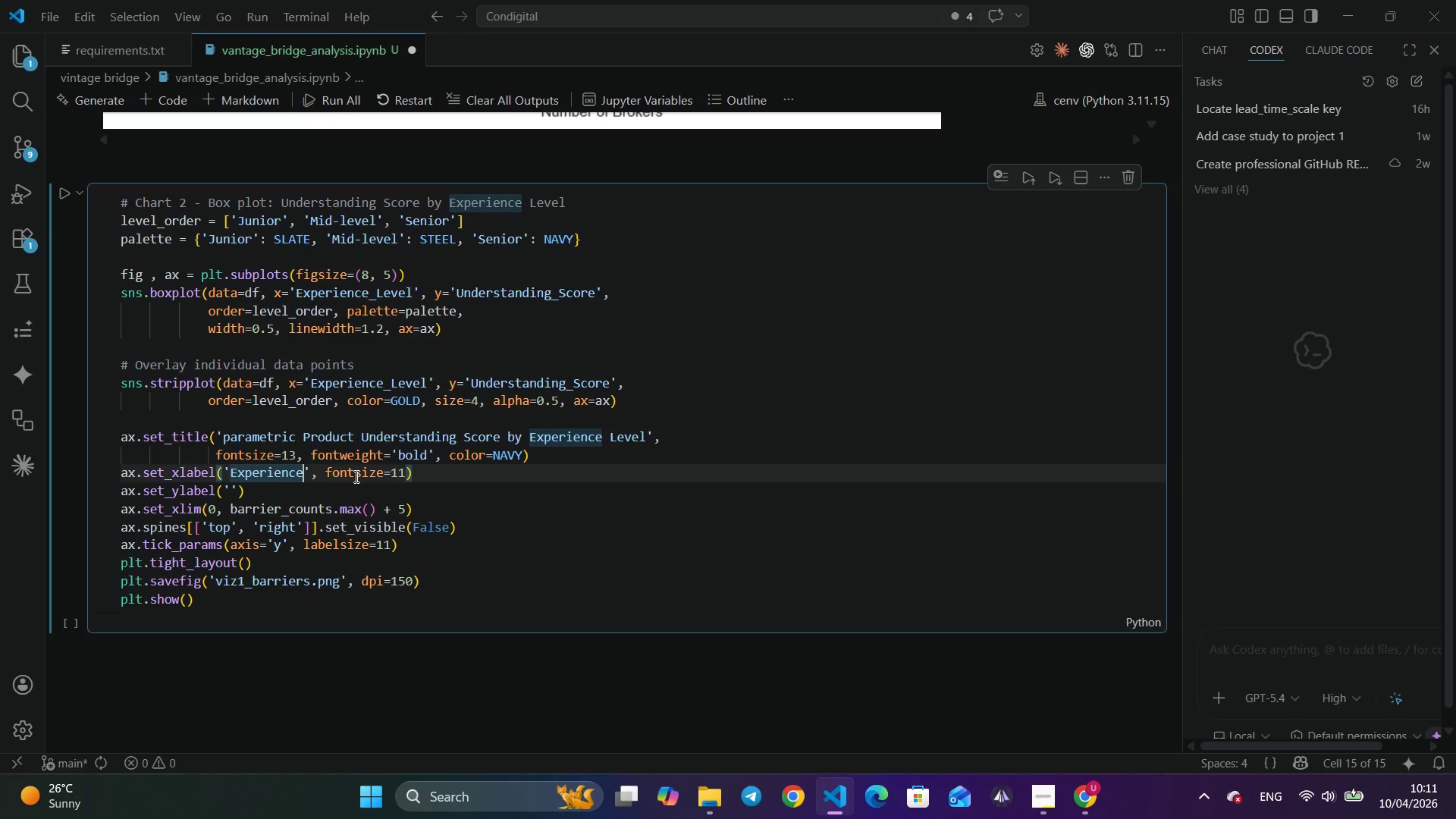 
hold_key(key=AltLeft, duration=0.59)